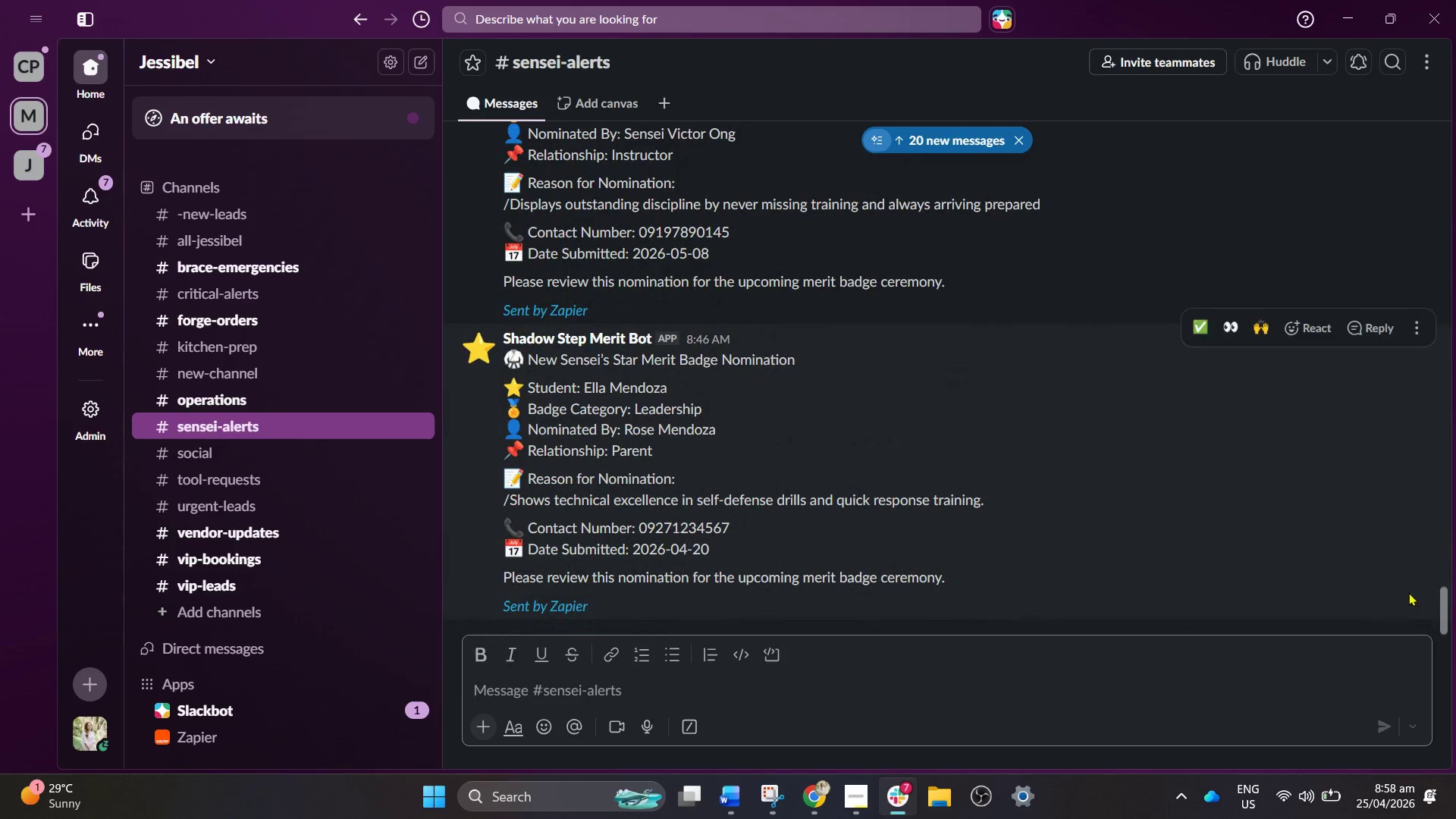 
scroll: coordinate [1397, 585], scroll_direction: up, amount: 1.0
 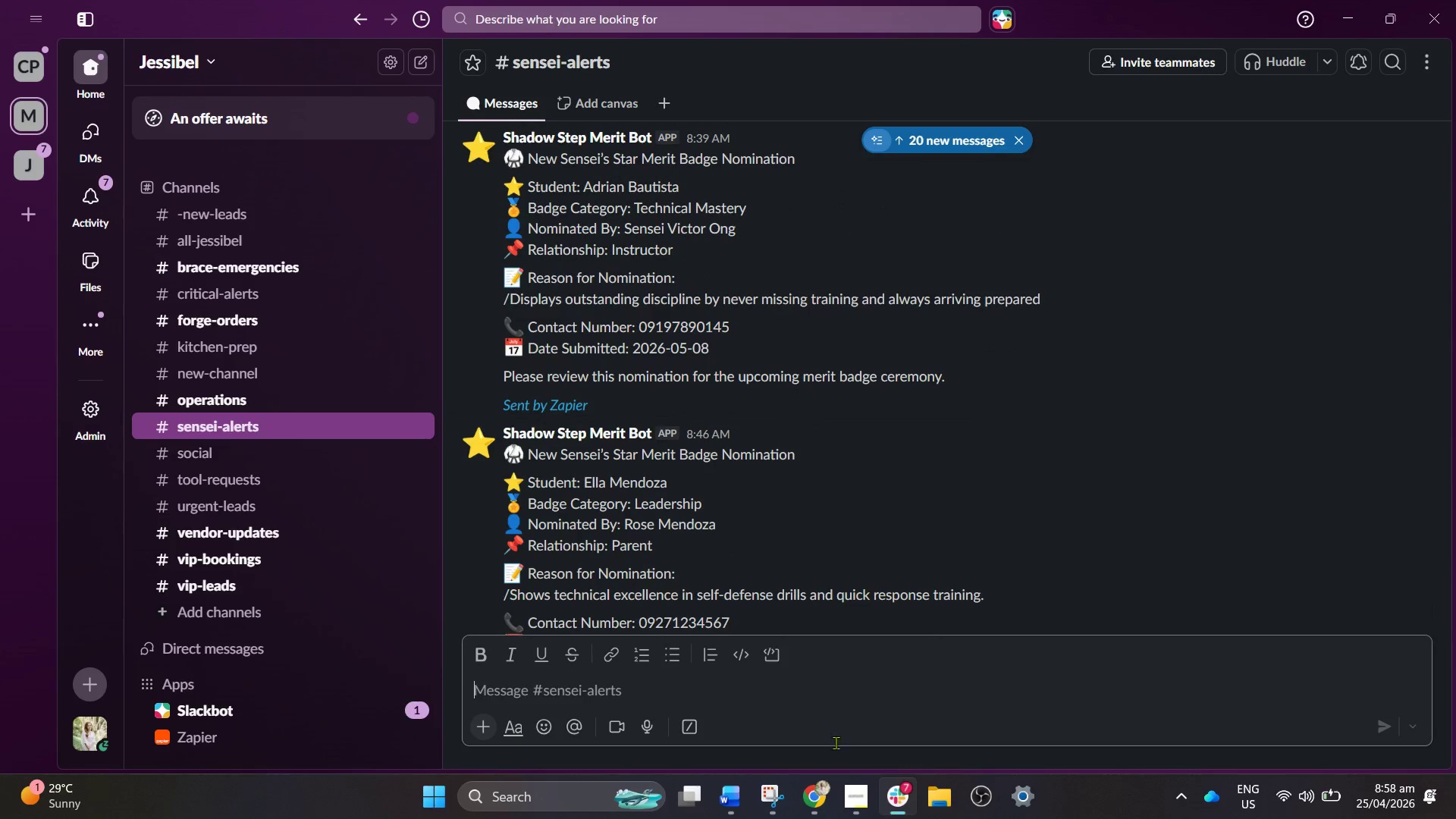 
scroll: coordinate [934, 556], scroll_direction: down, amount: 5.0
 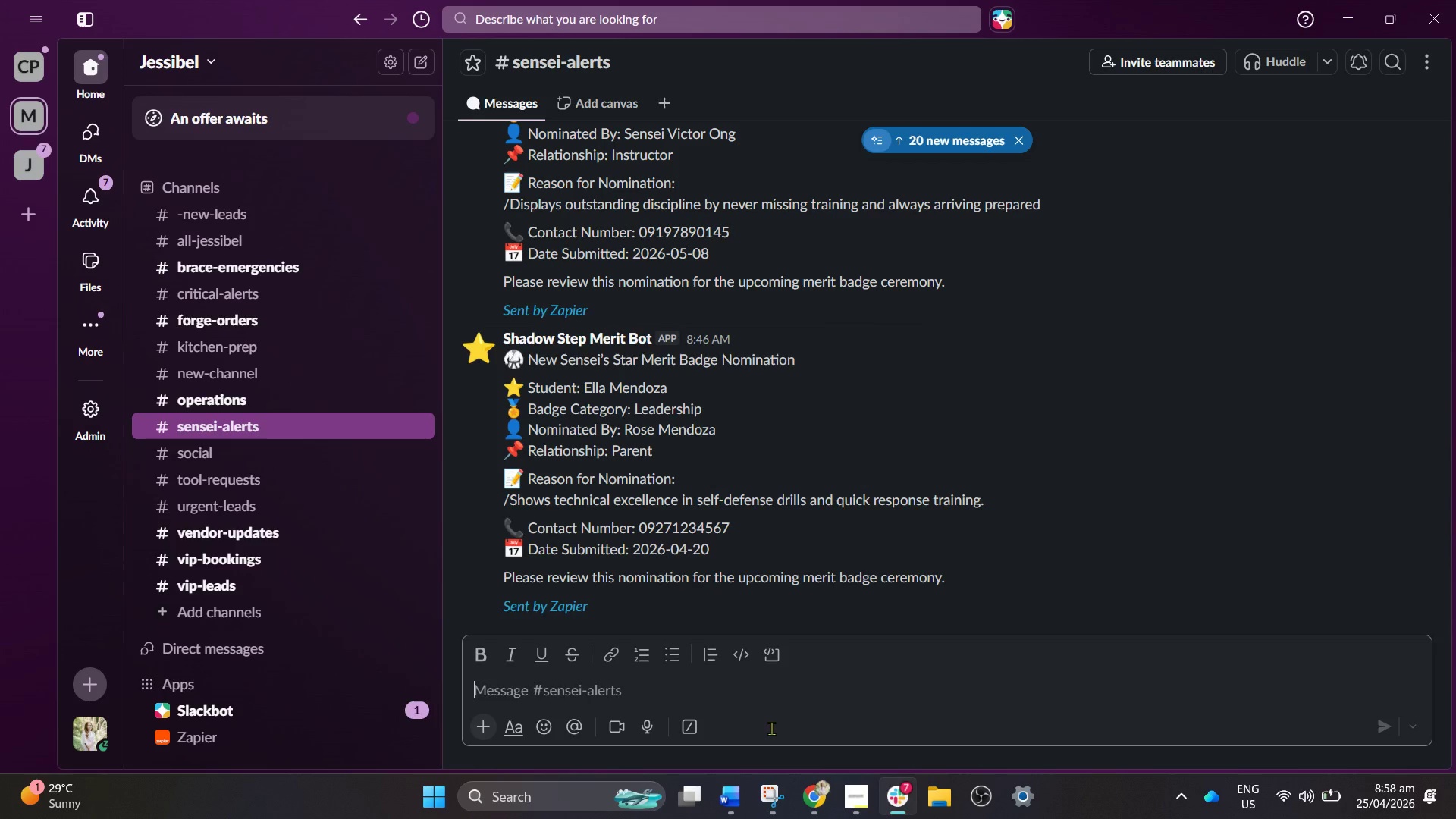 
scroll: coordinate [858, 473], scroll_direction: up, amount: 3.0
 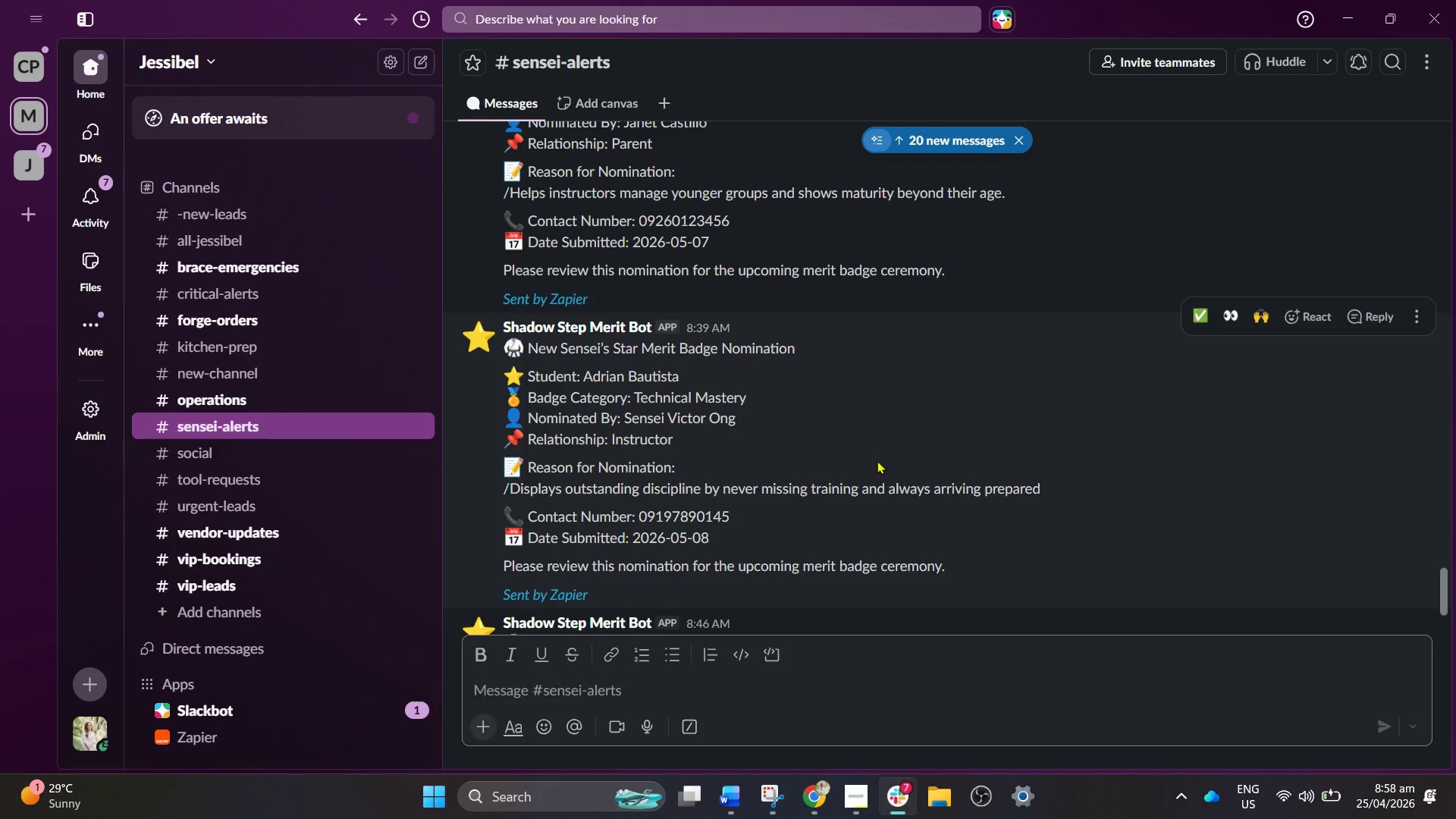 
scroll: coordinate [886, 466], scroll_direction: down, amount: 2.0
 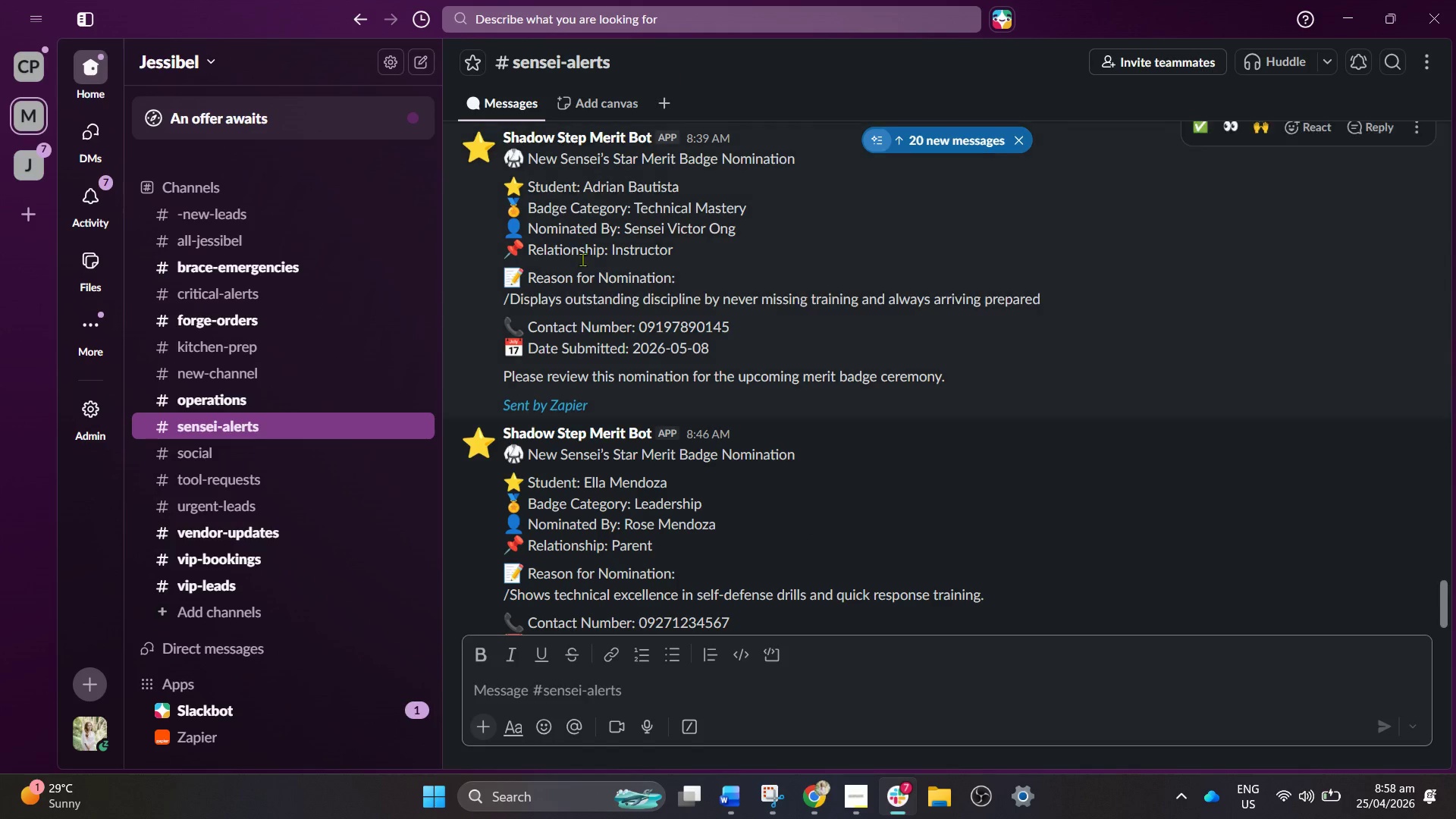 
wait(6.09)
 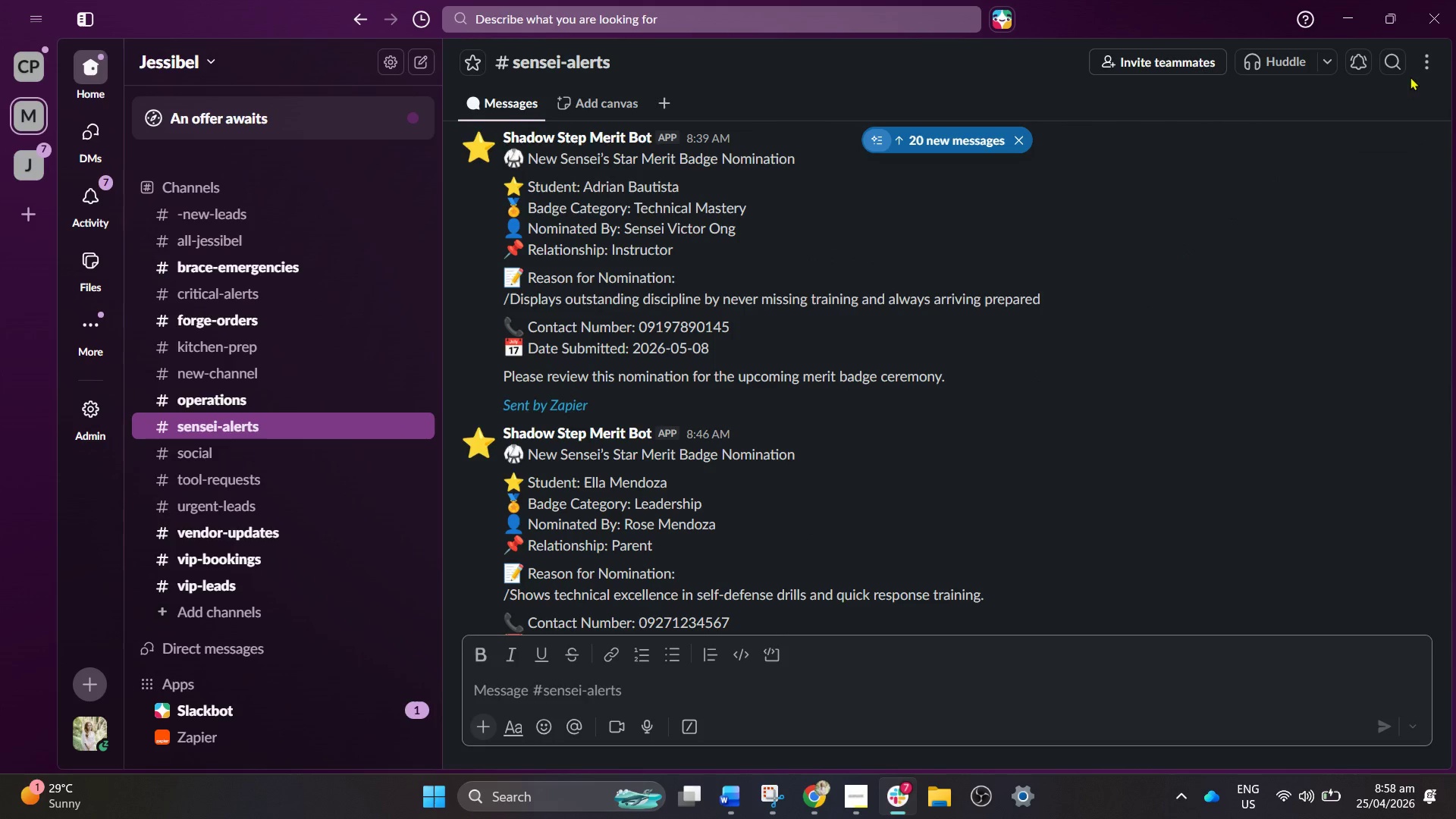 
left_click([764, 797])
 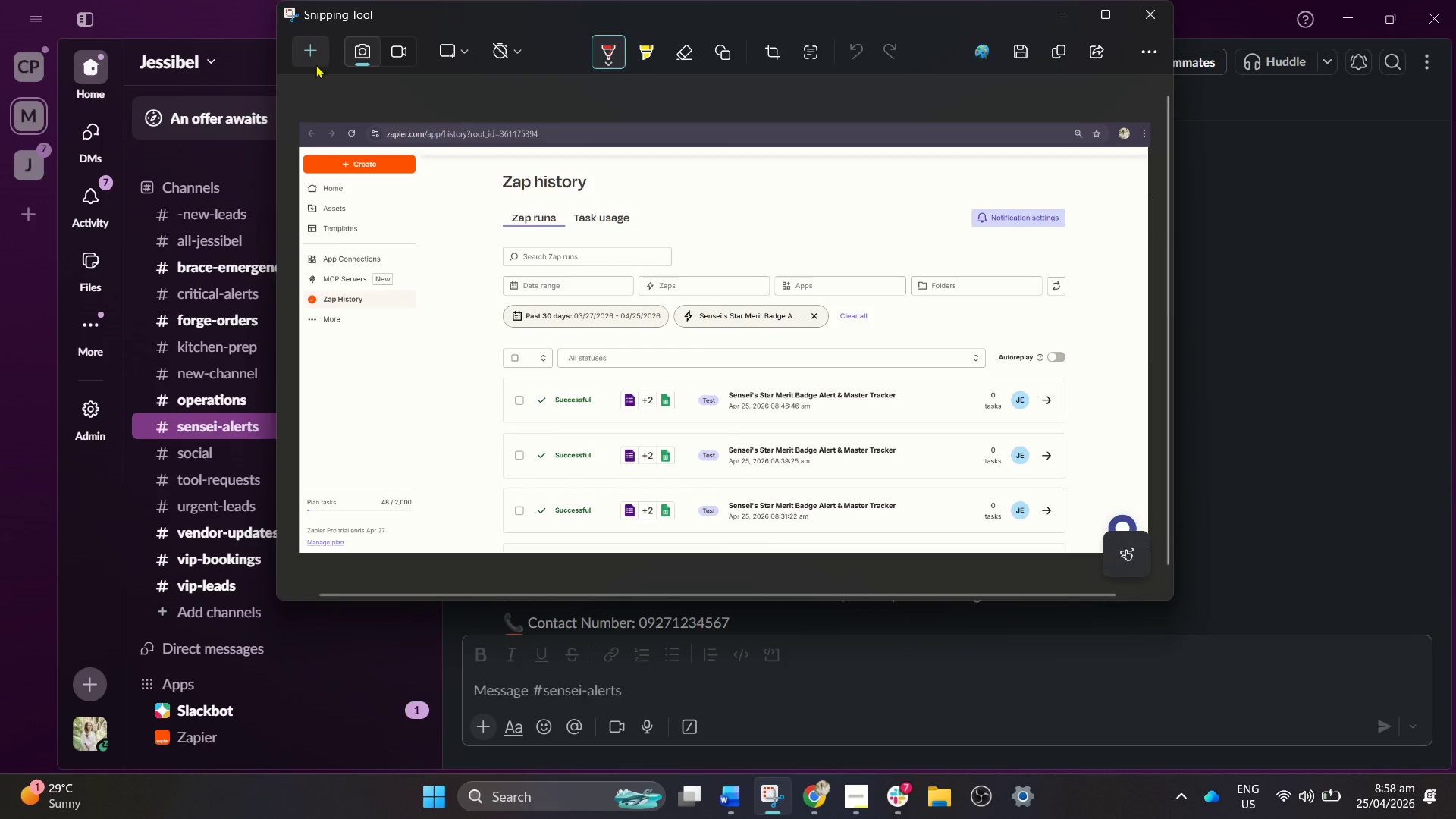 
left_click([311, 48])
 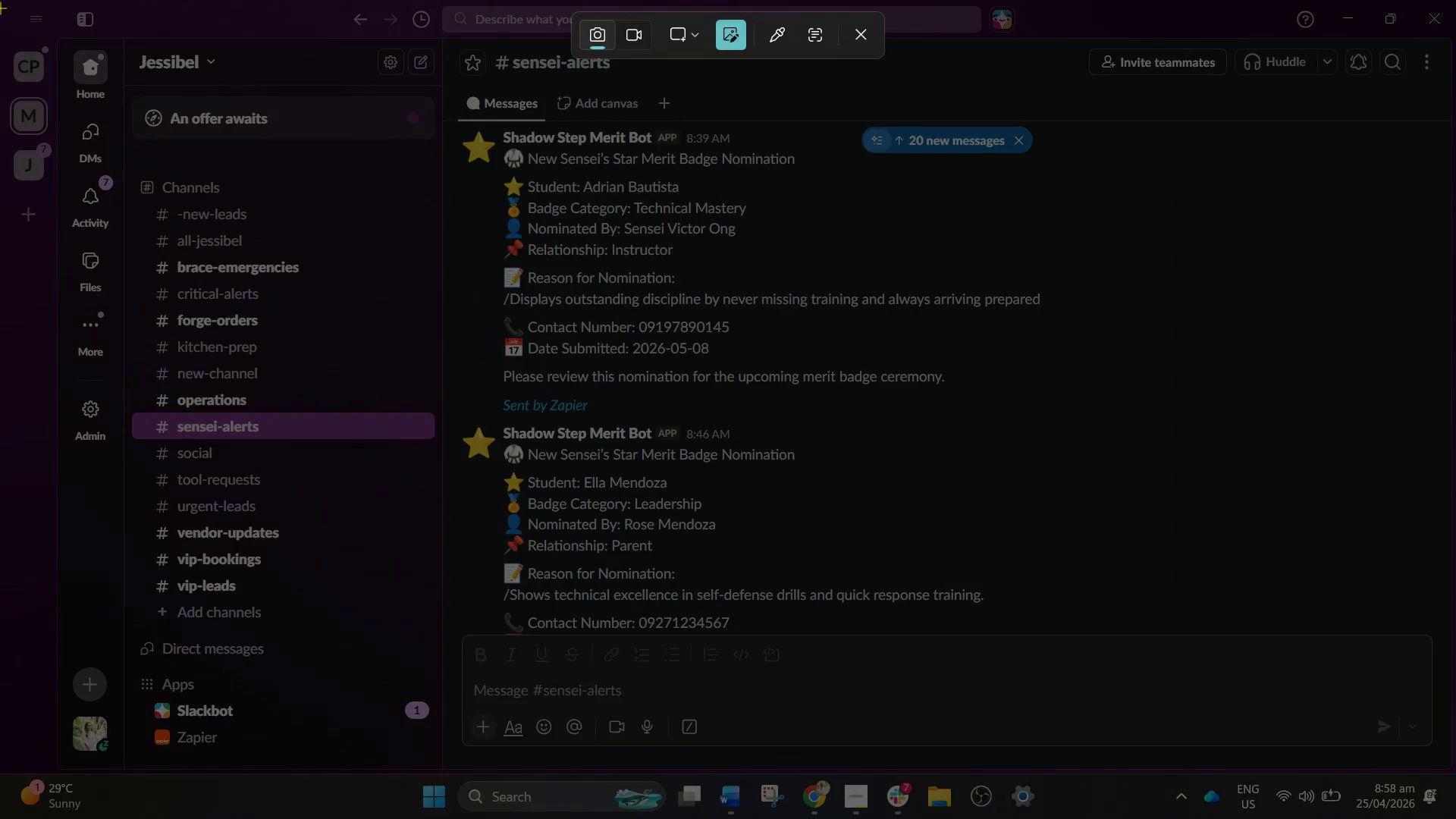 
left_click_drag(start_coordinate=[4, 1], to_coordinate=[1455, 775])
 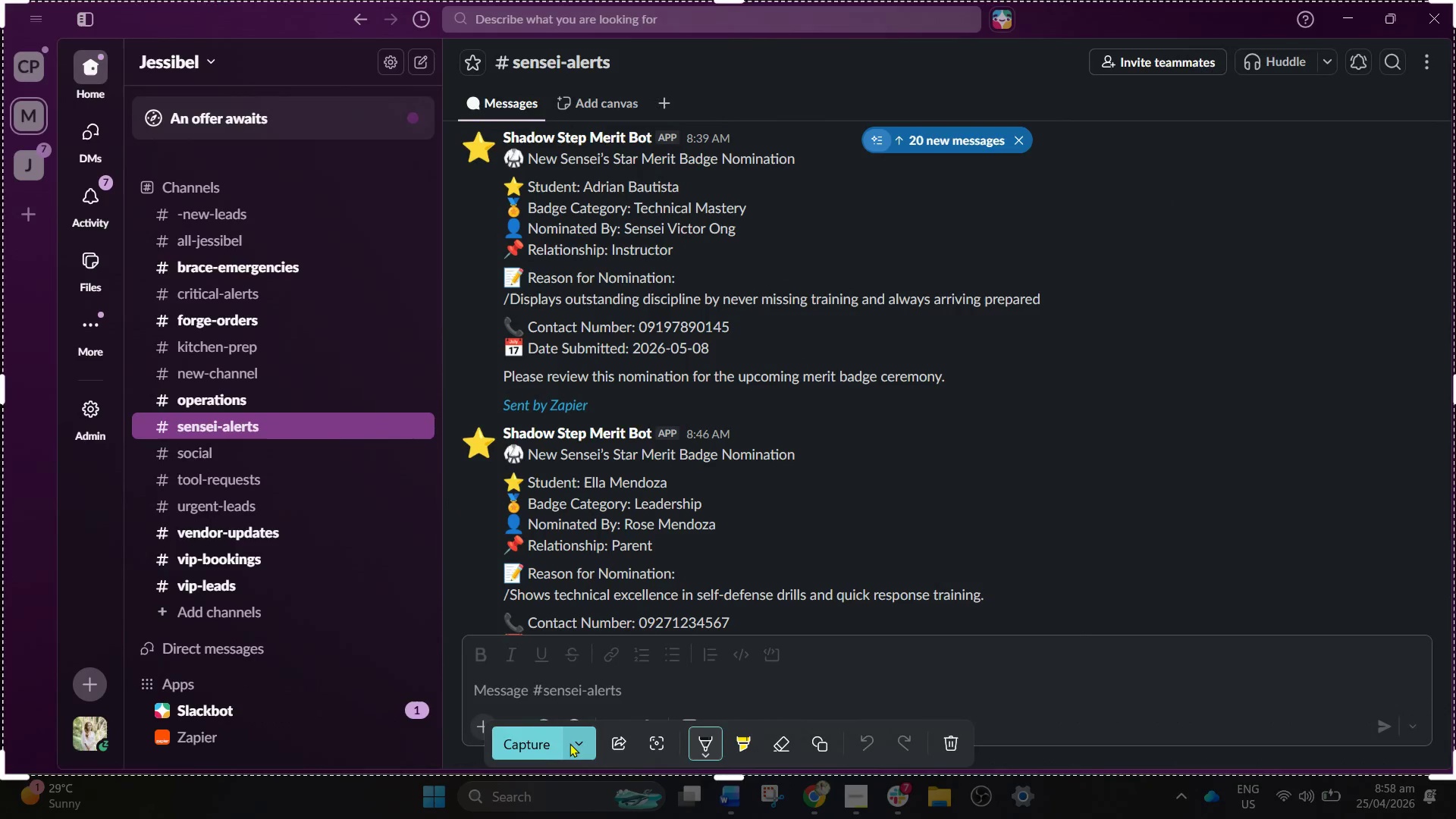 
left_click([544, 742])
 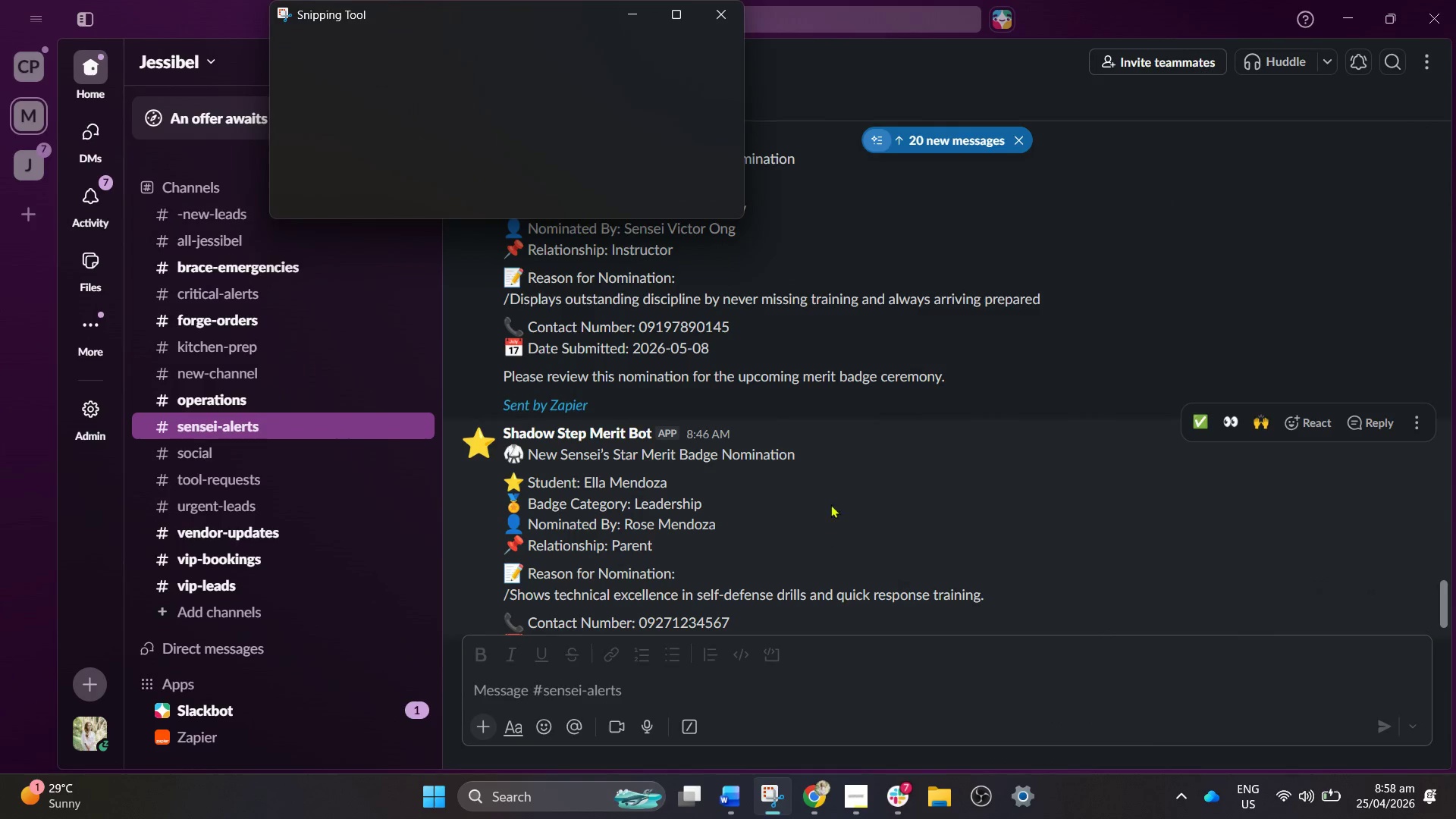 
wait(5.28)
 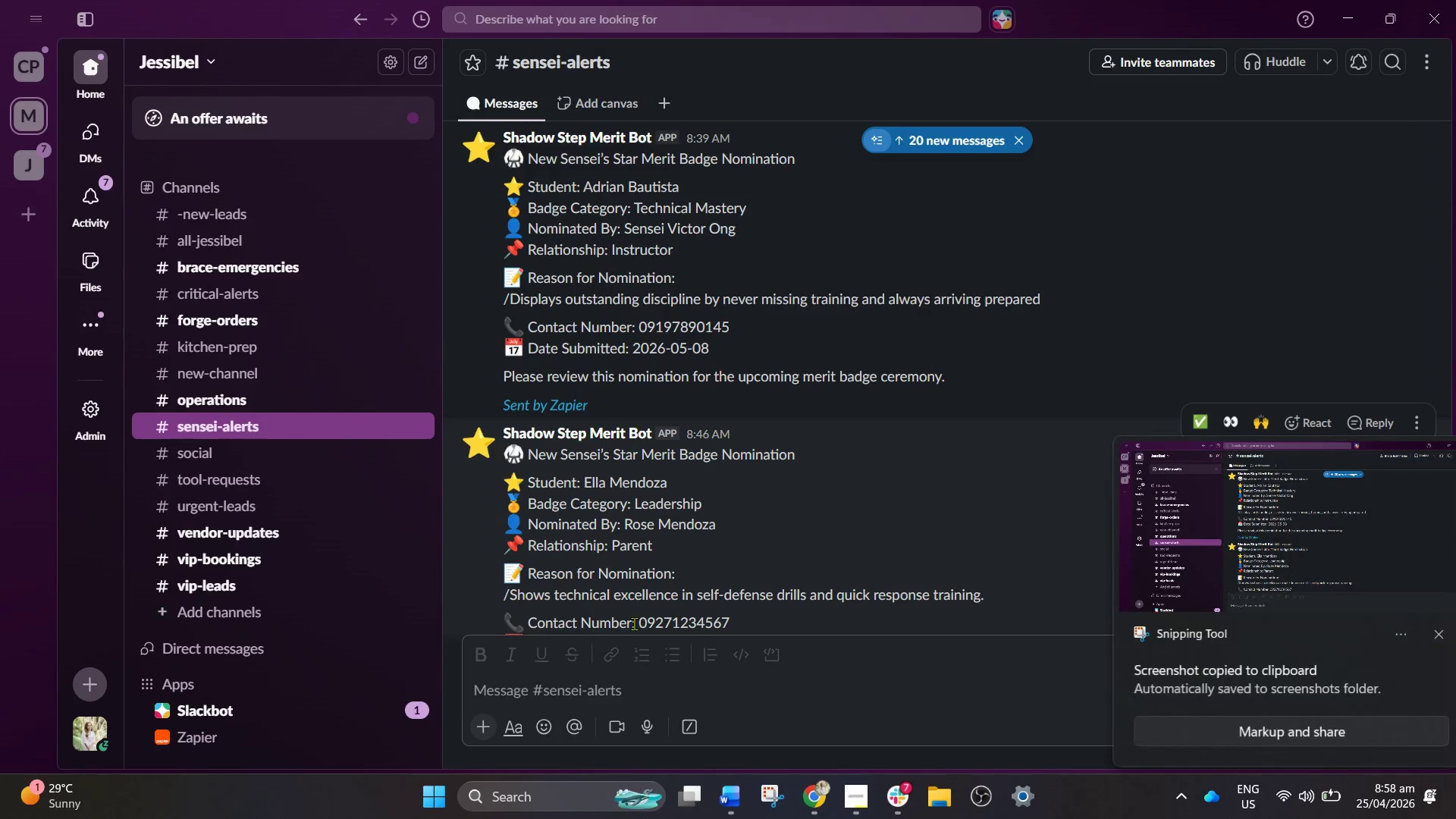 
left_click([786, 390])
 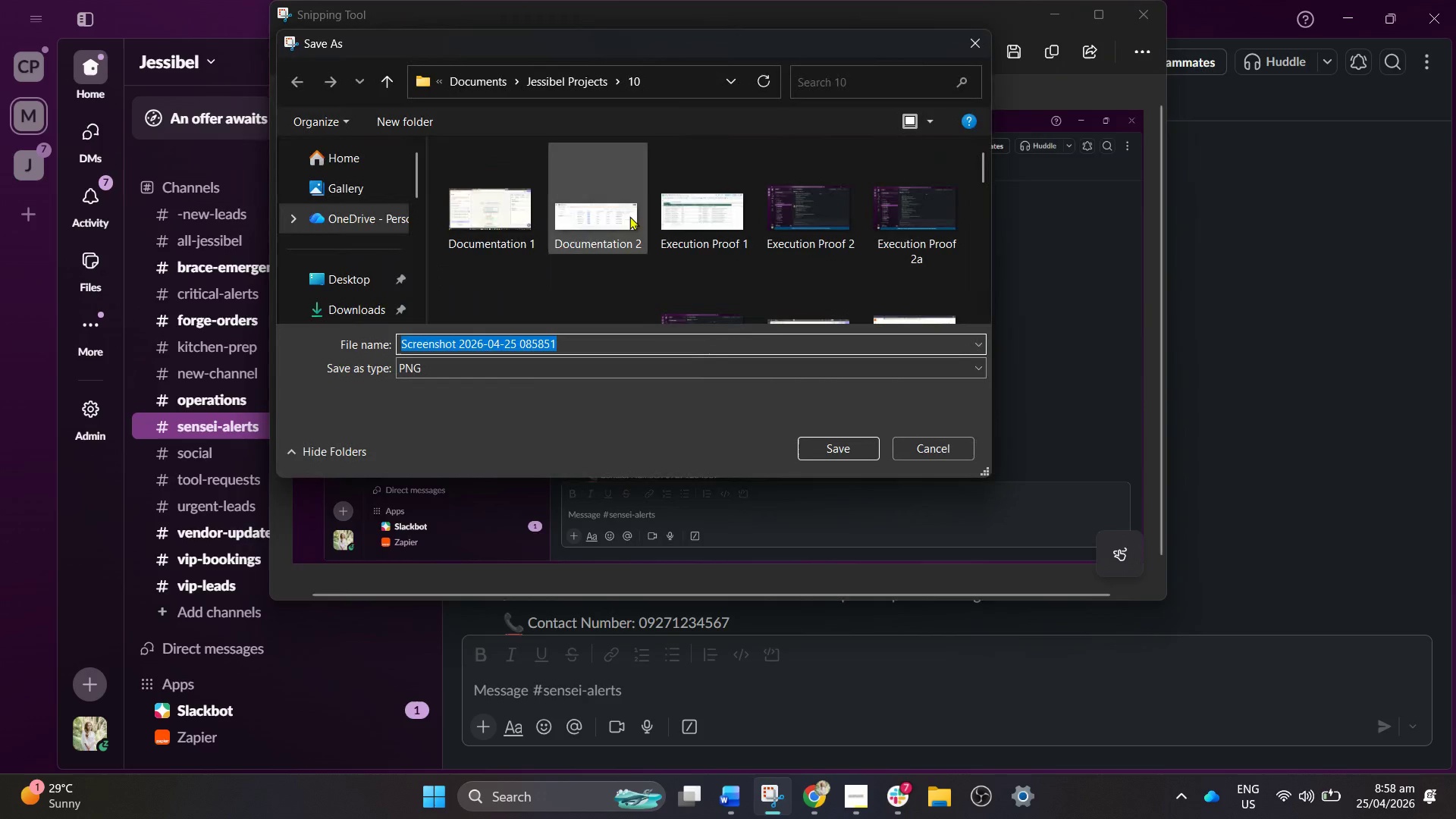 
left_click([563, 84])
 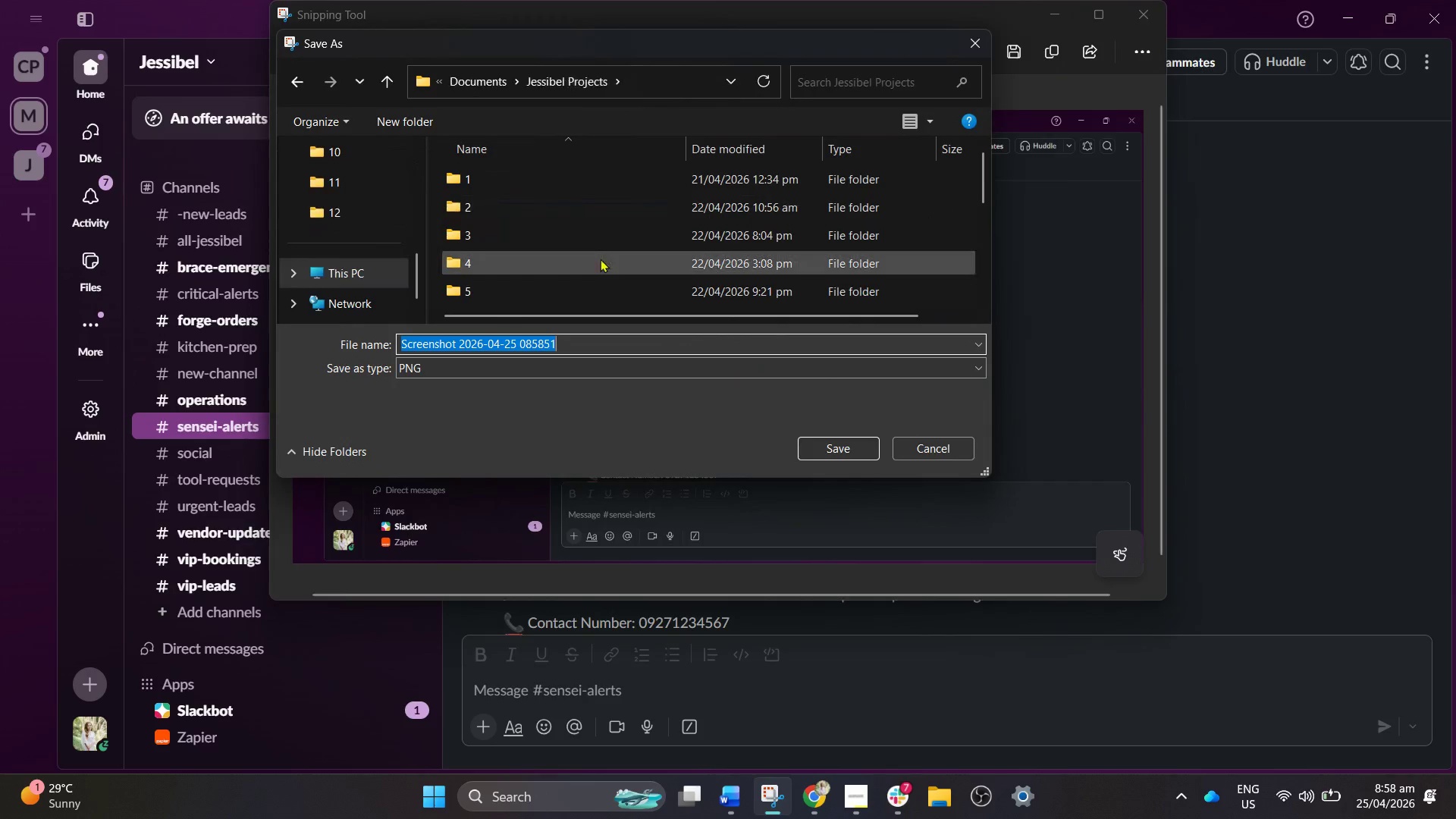 
scroll: coordinate [579, 259], scroll_direction: down, amount: 4.0
 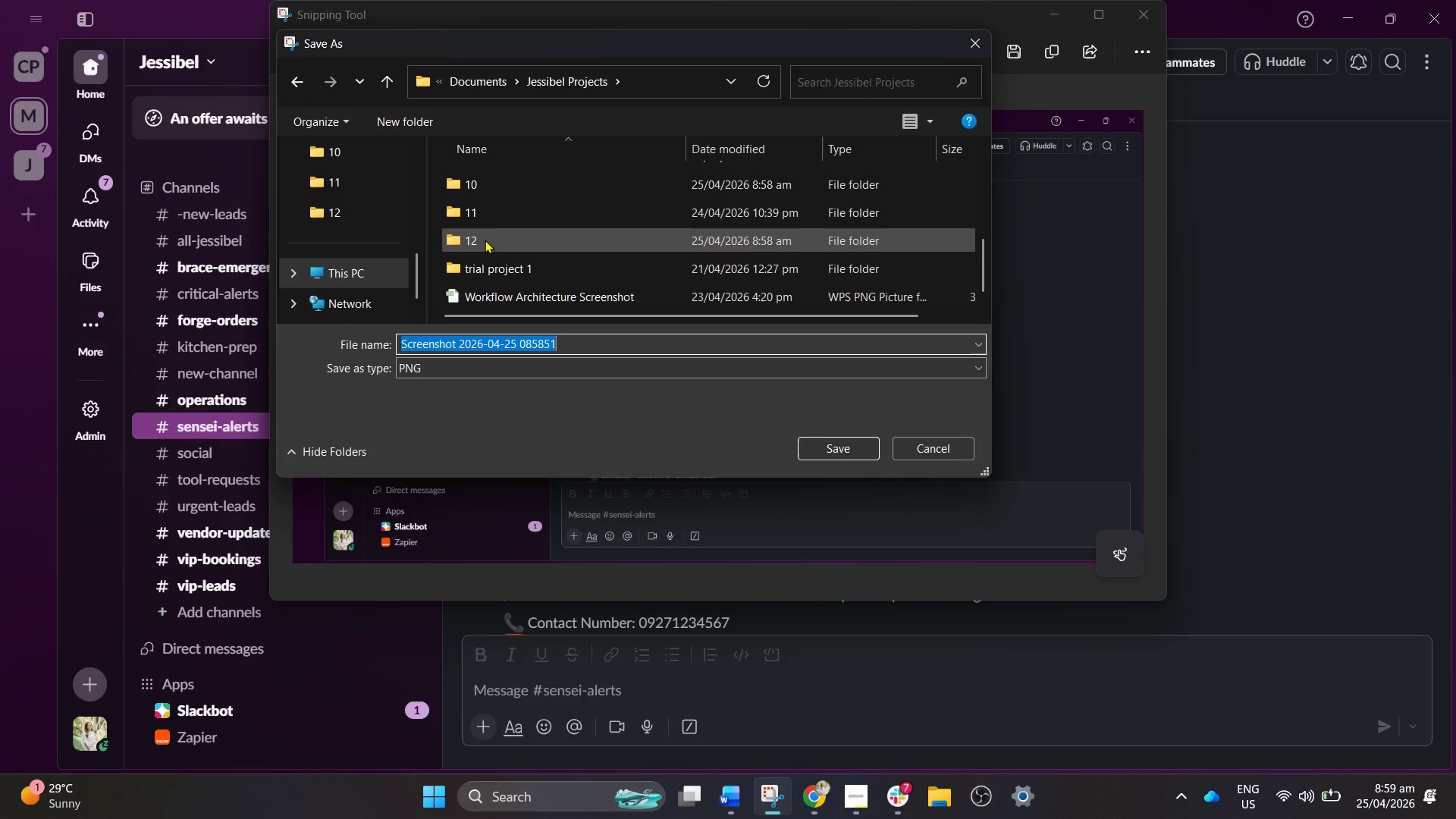 
double_click([485, 240])
 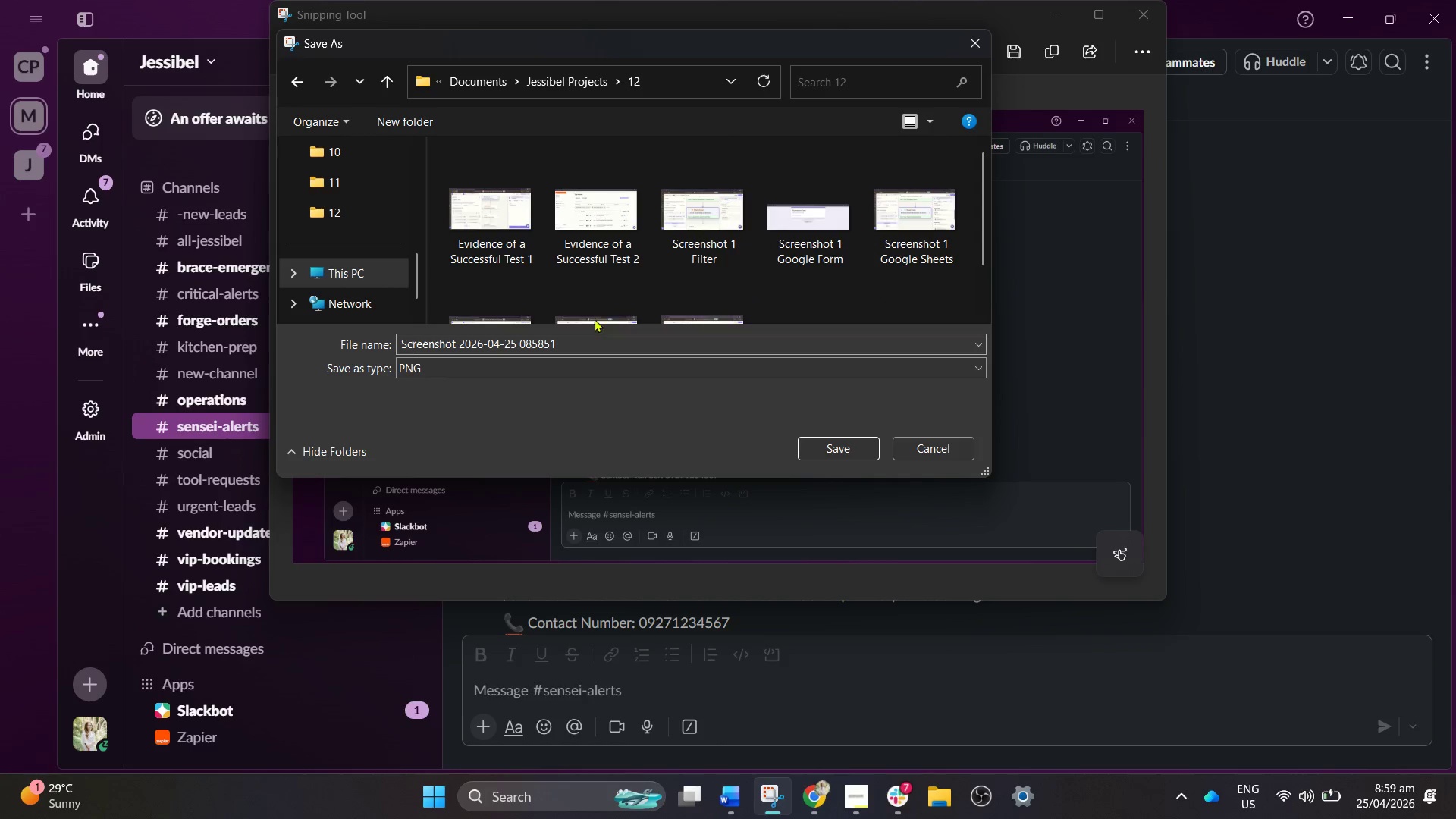 
left_click([605, 246])
 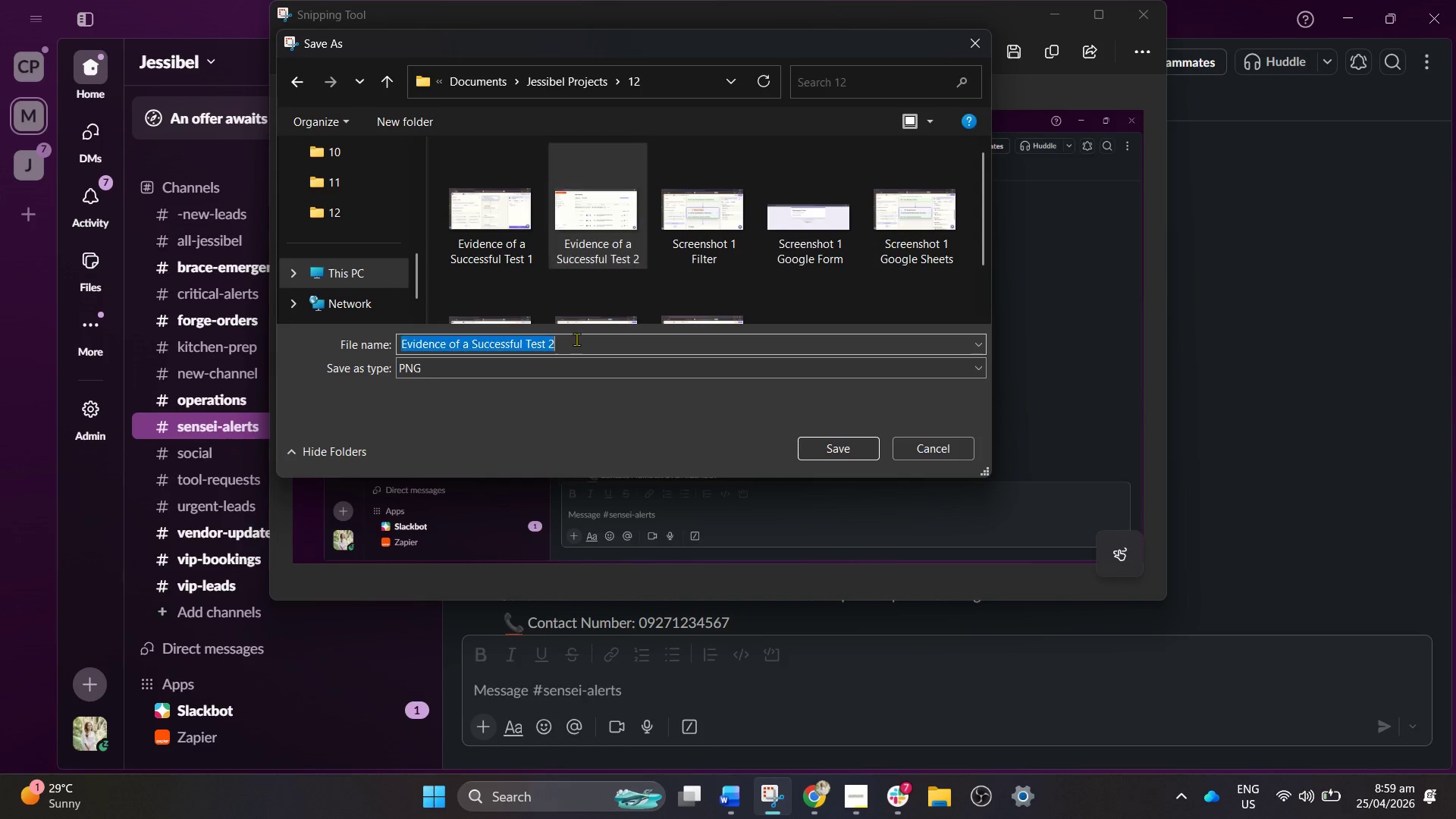 
double_click([575, 339])
 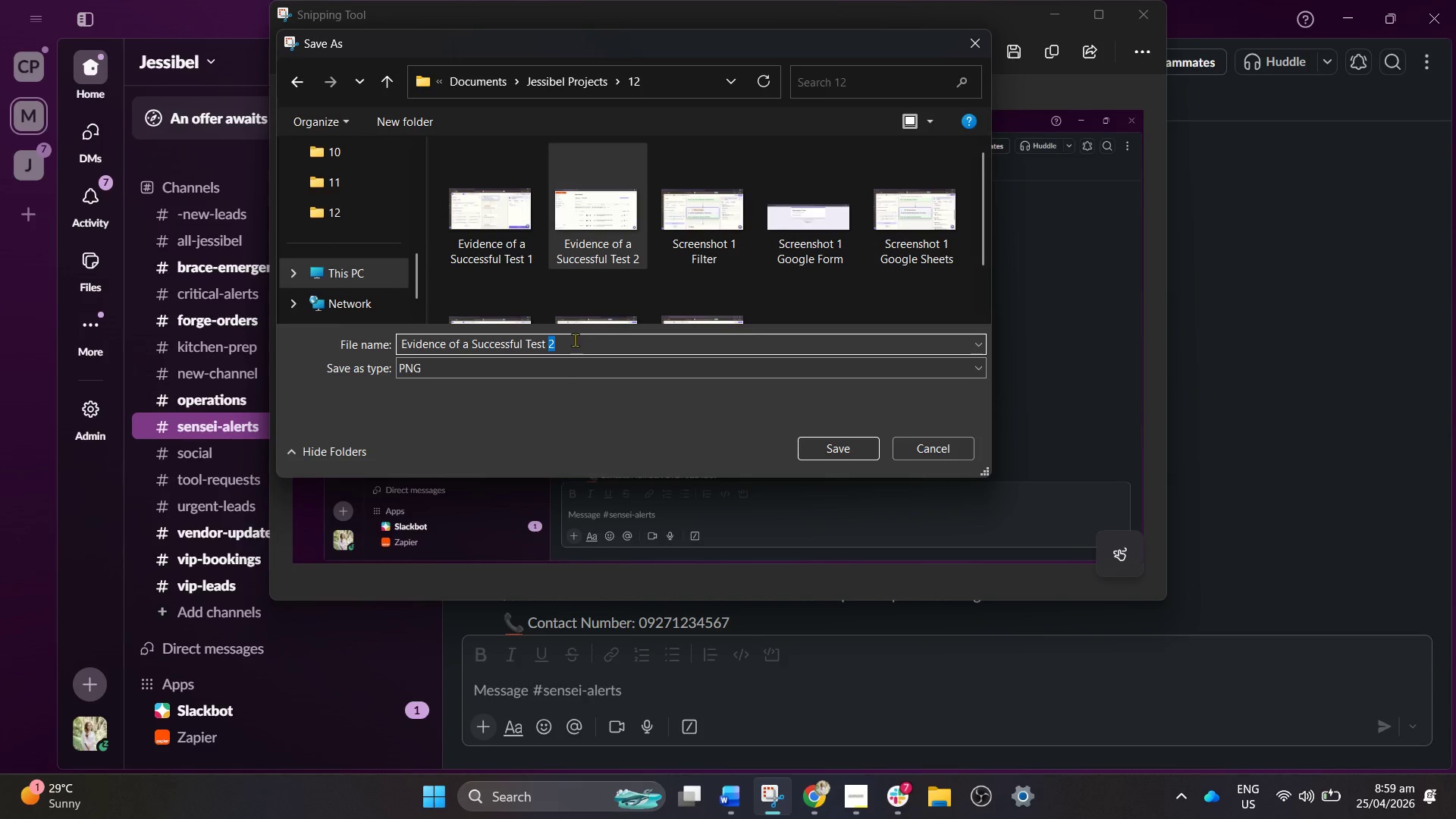 
key(3)
 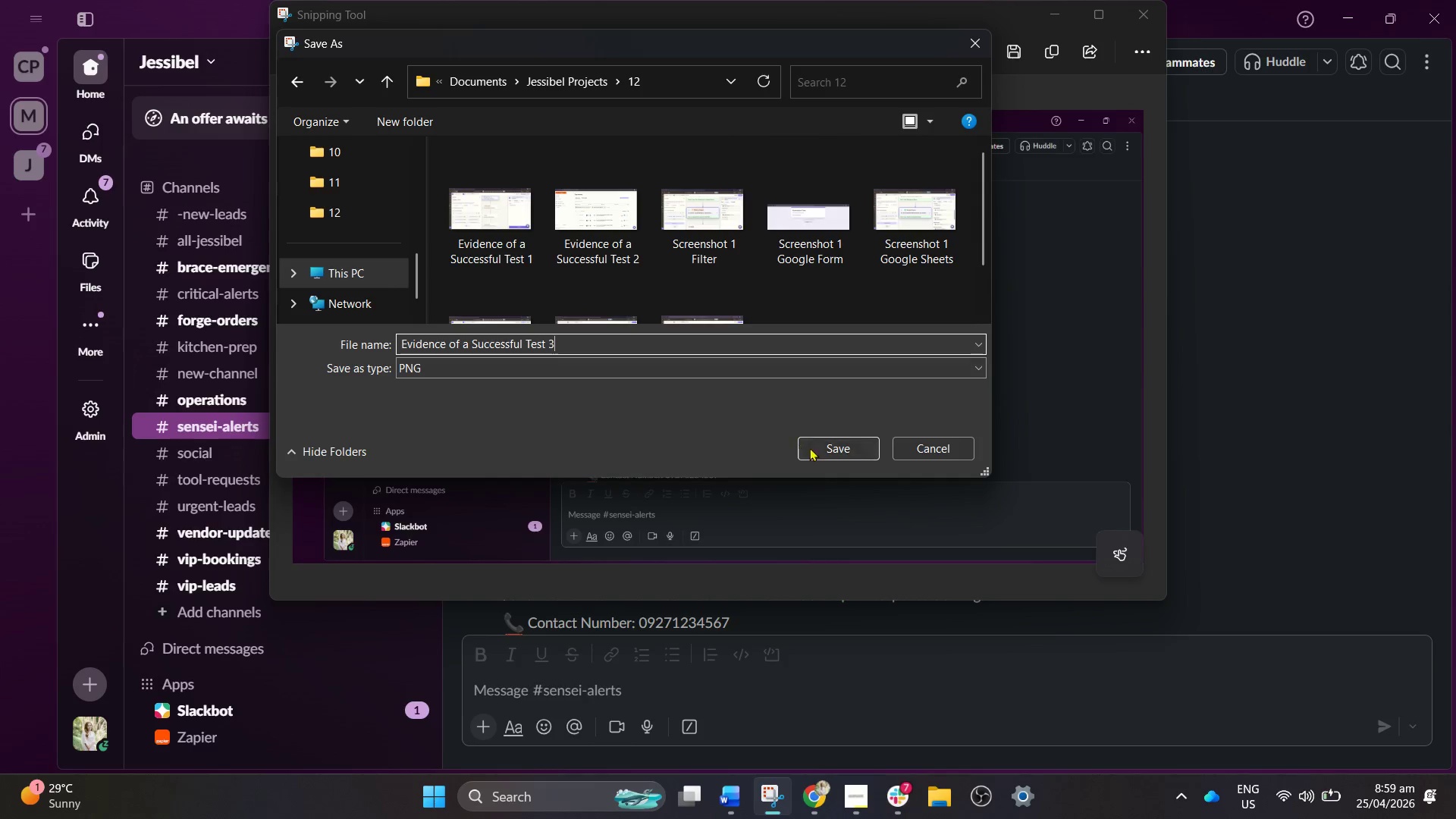 
left_click([829, 453])
 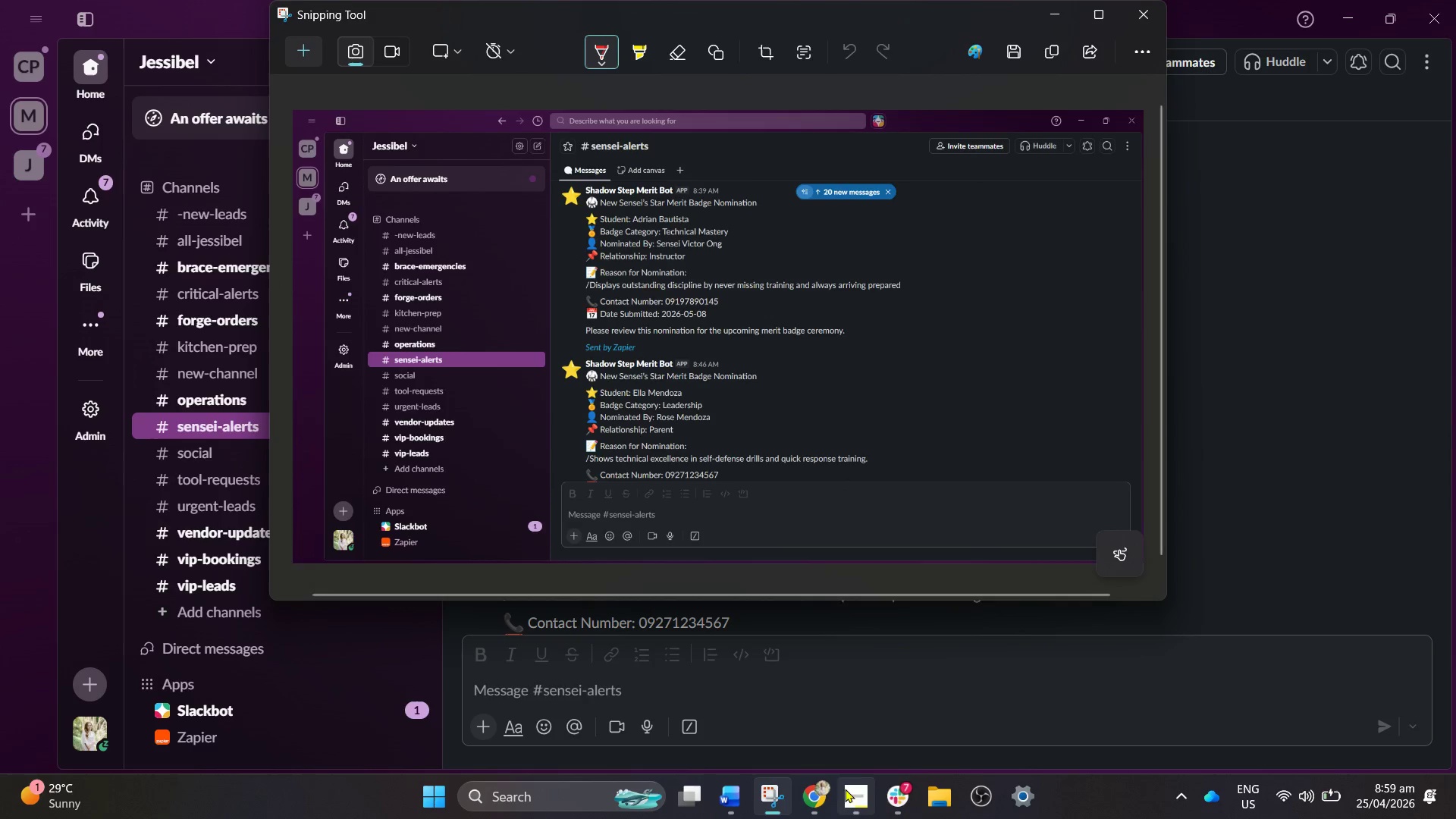 
left_click([821, 797])
 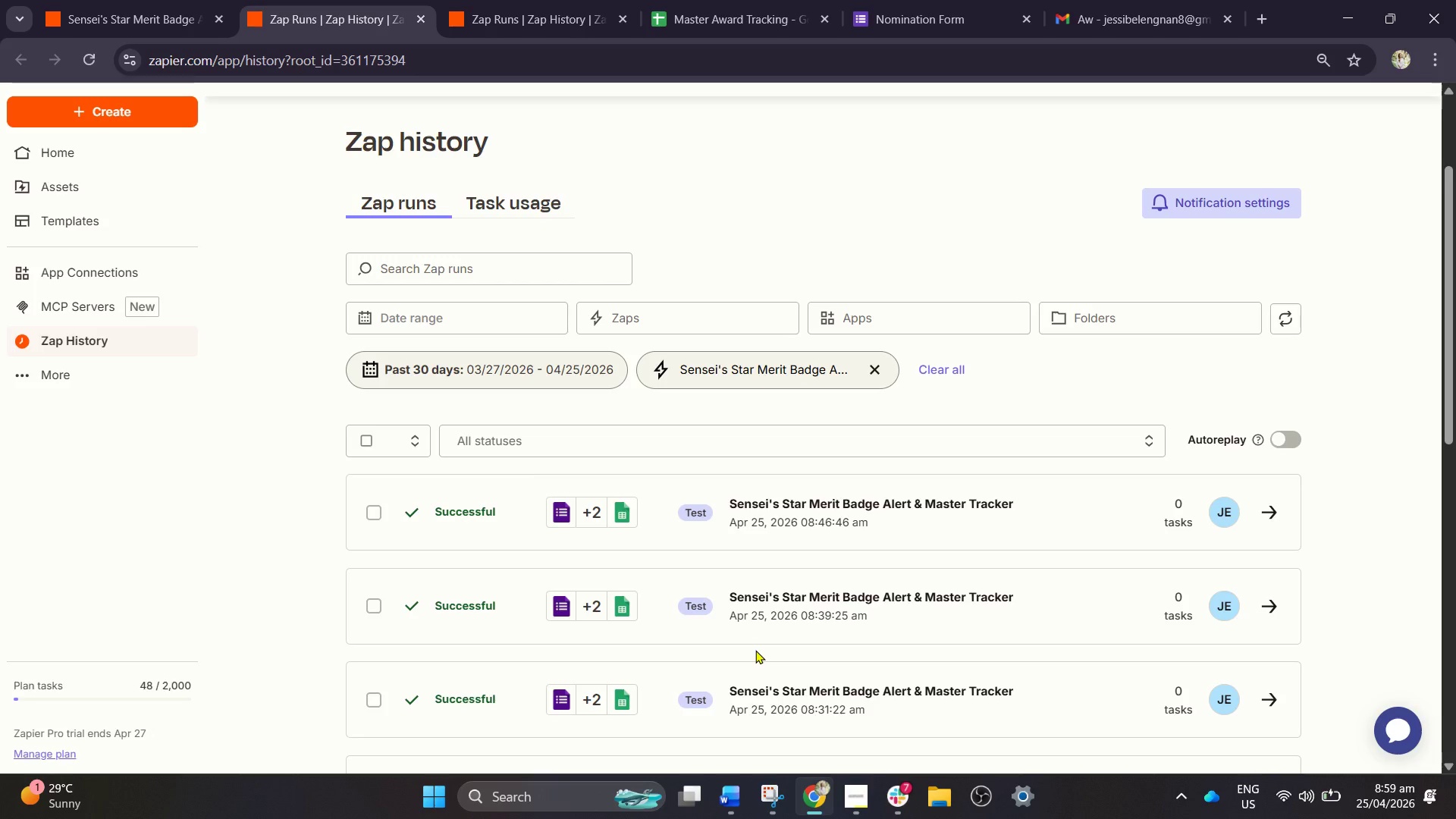 
left_click([742, 0])
 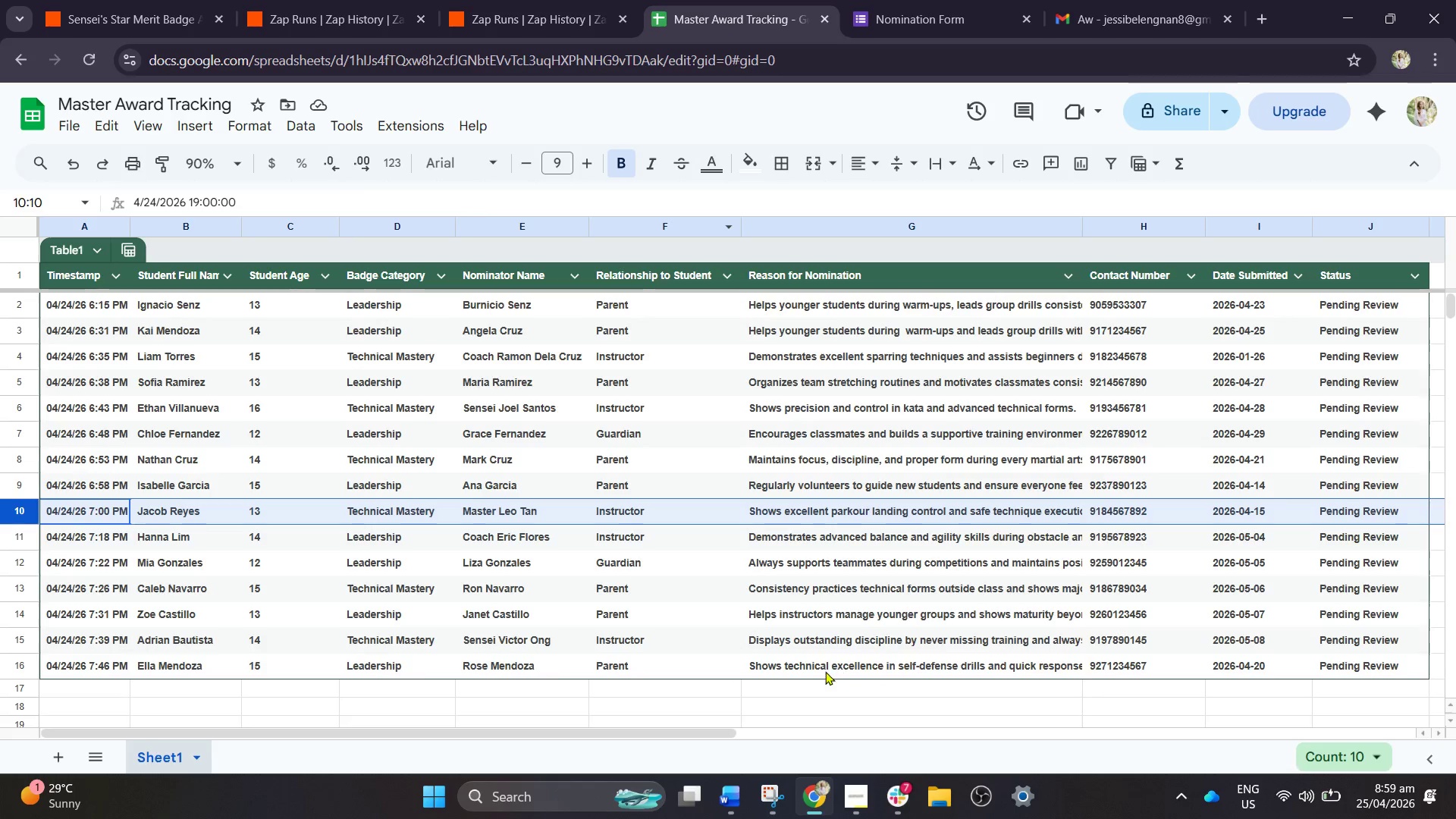 
scroll: coordinate [833, 604], scroll_direction: none, amount: 0.0
 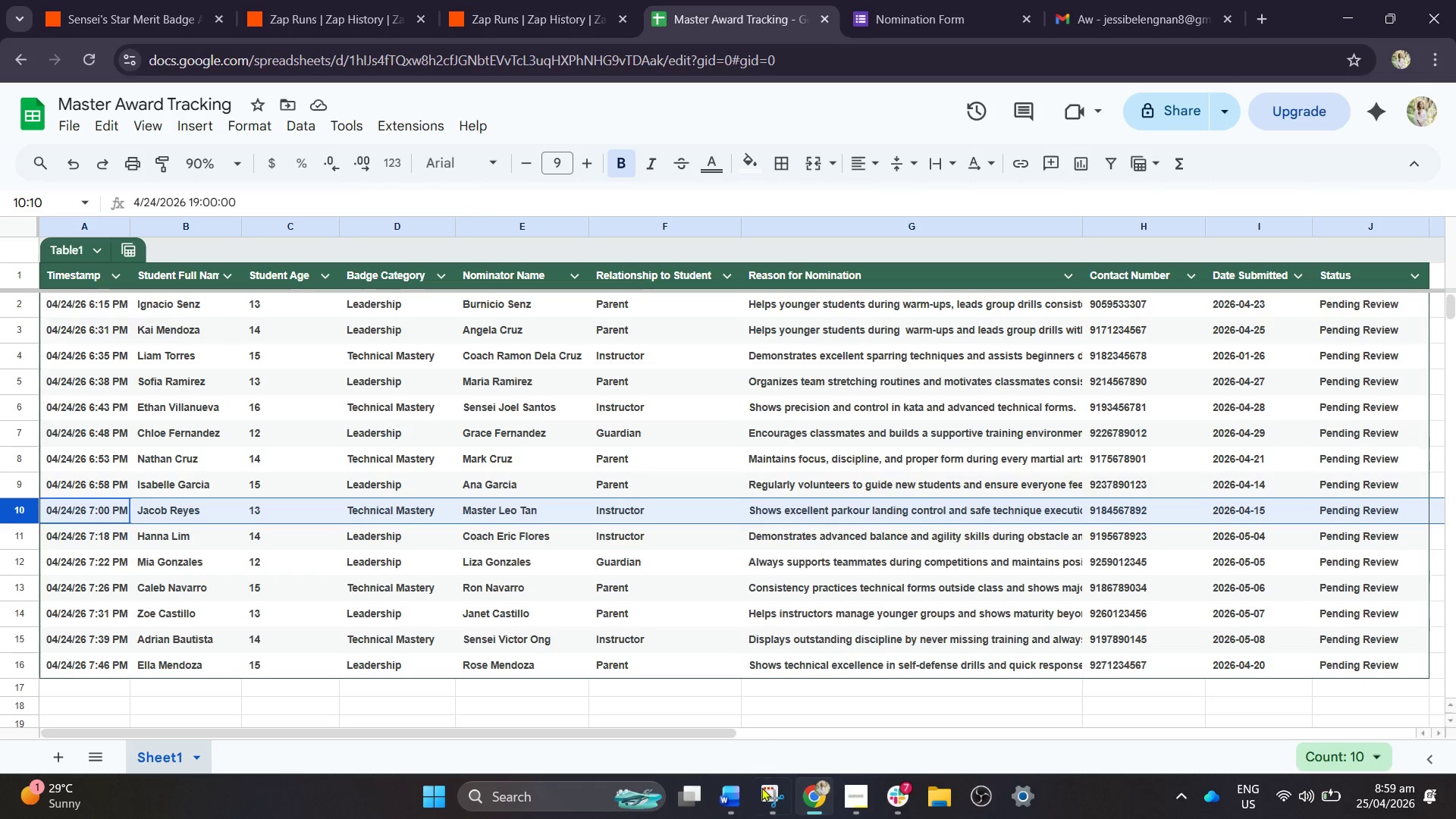 
left_click([776, 811])
 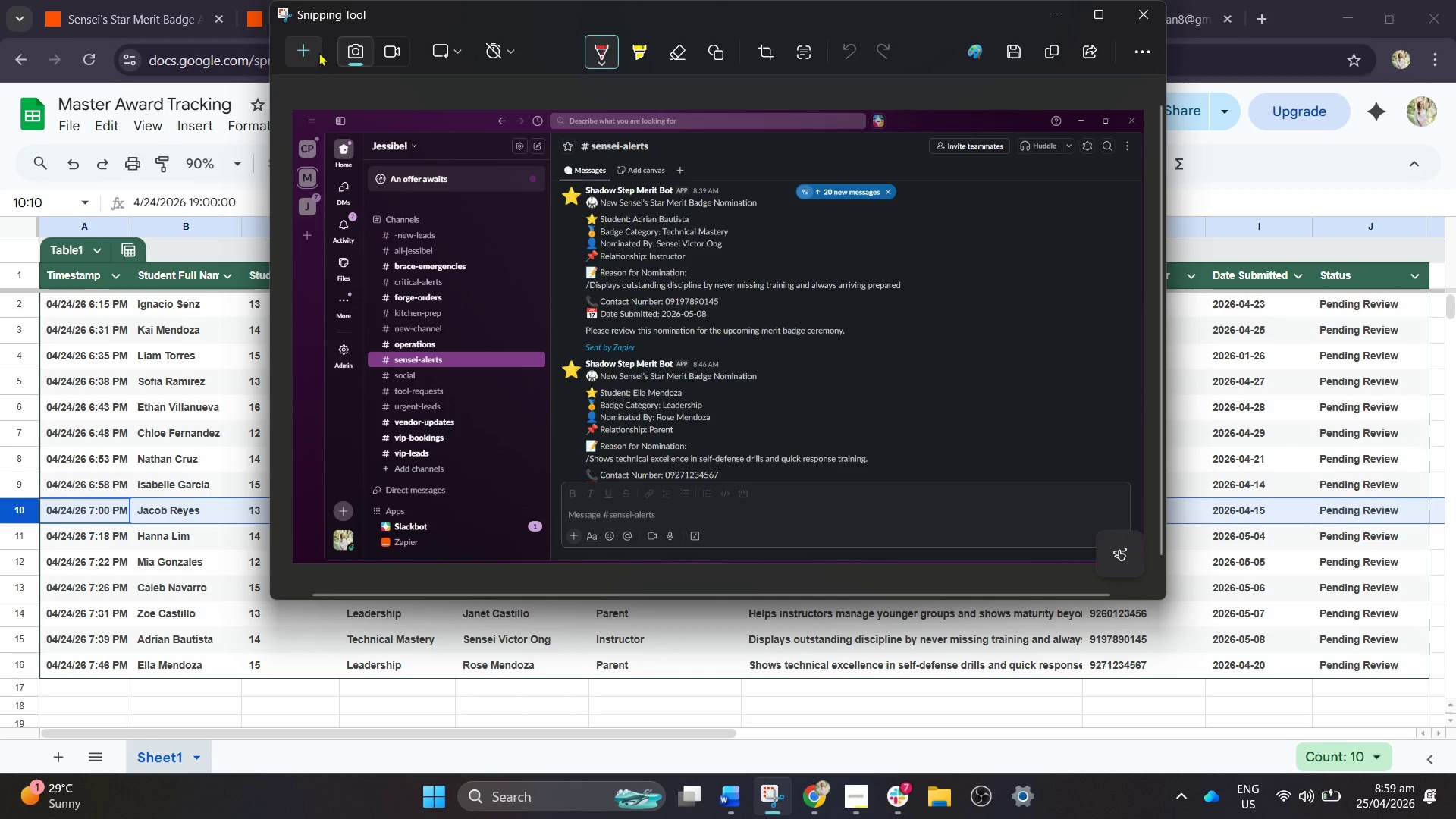 
left_click([304, 50])
 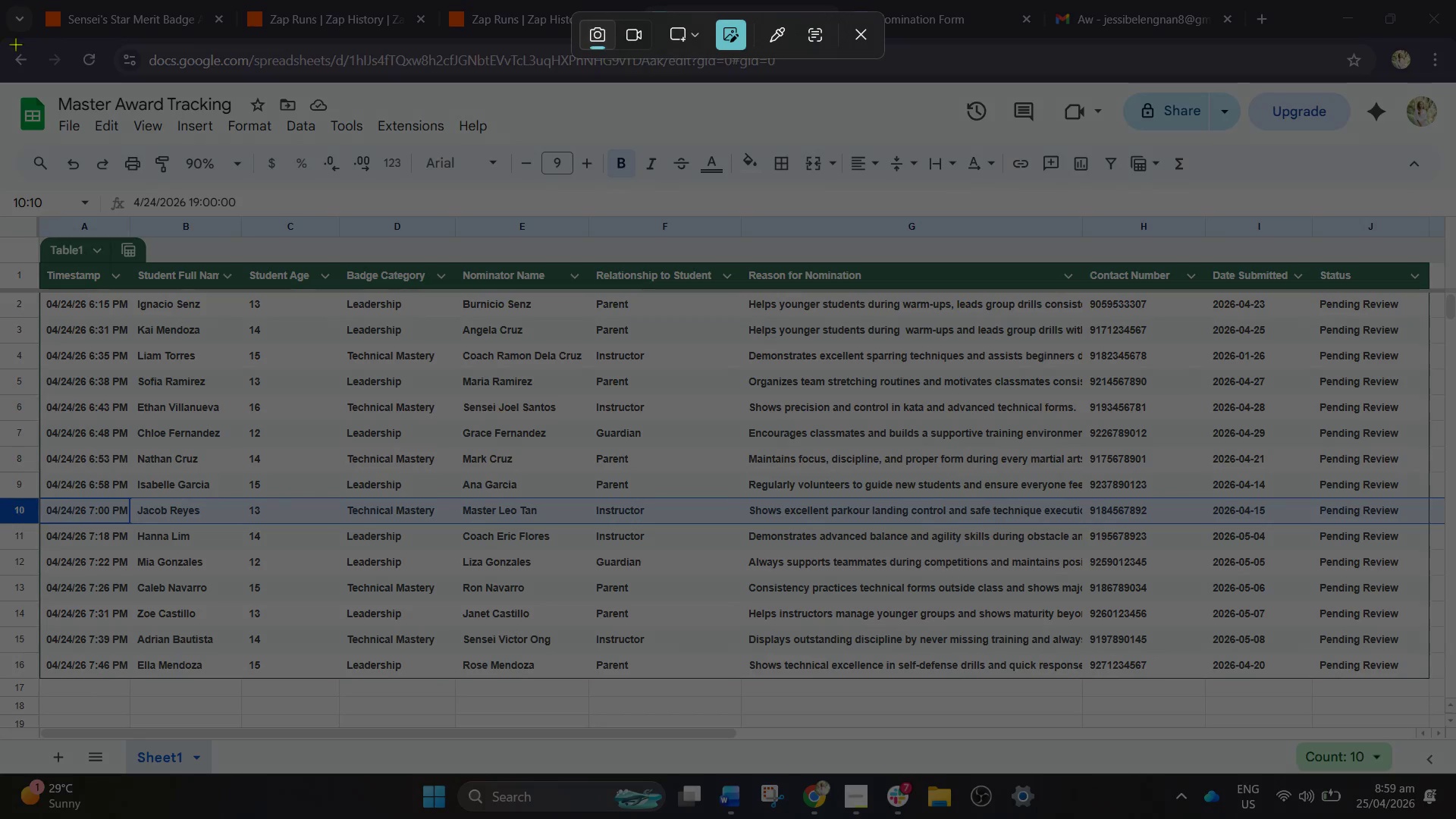 
left_click_drag(start_coordinate=[0, 39], to_coordinate=[1454, 768])
 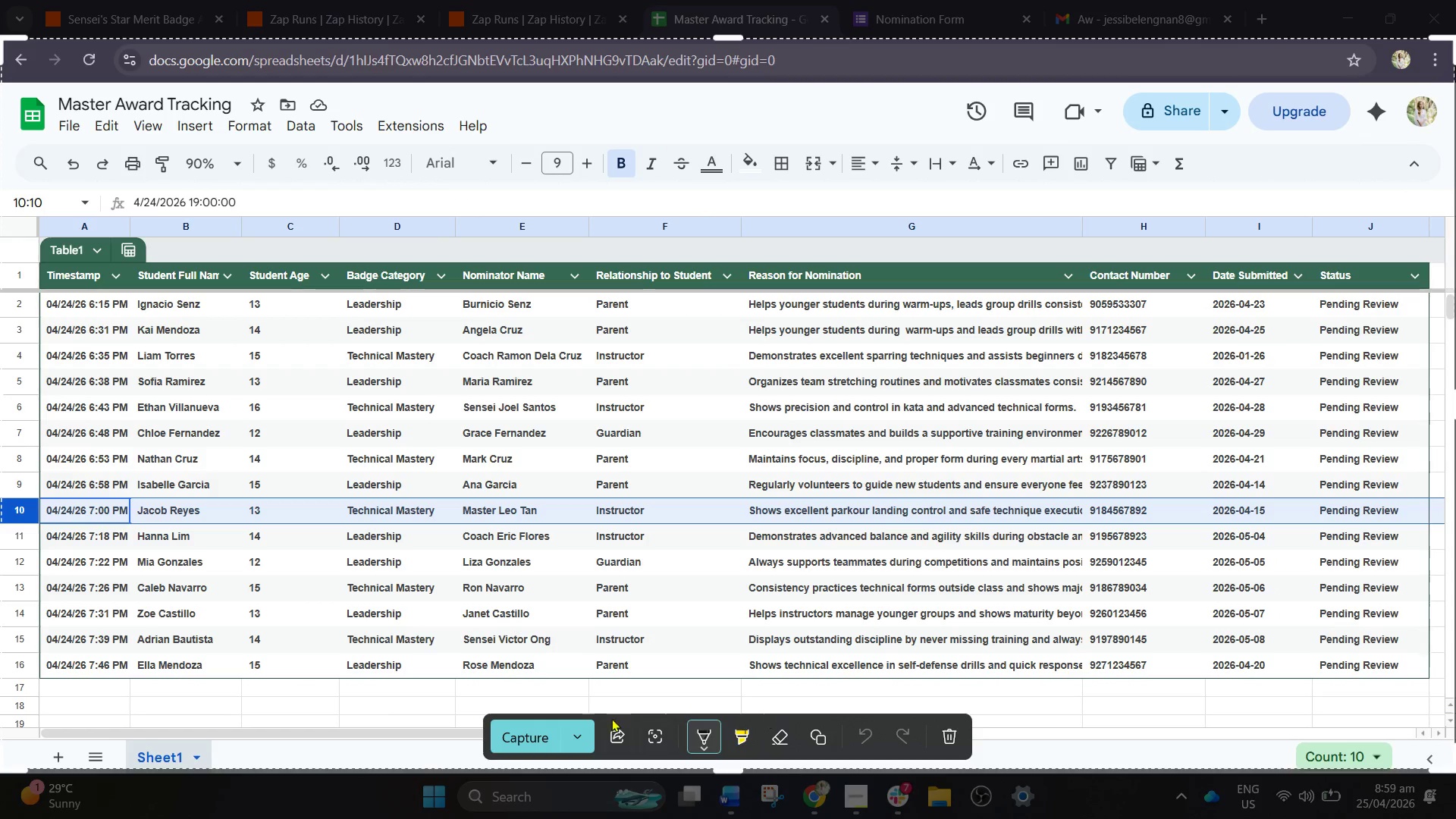 
left_click([537, 735])
 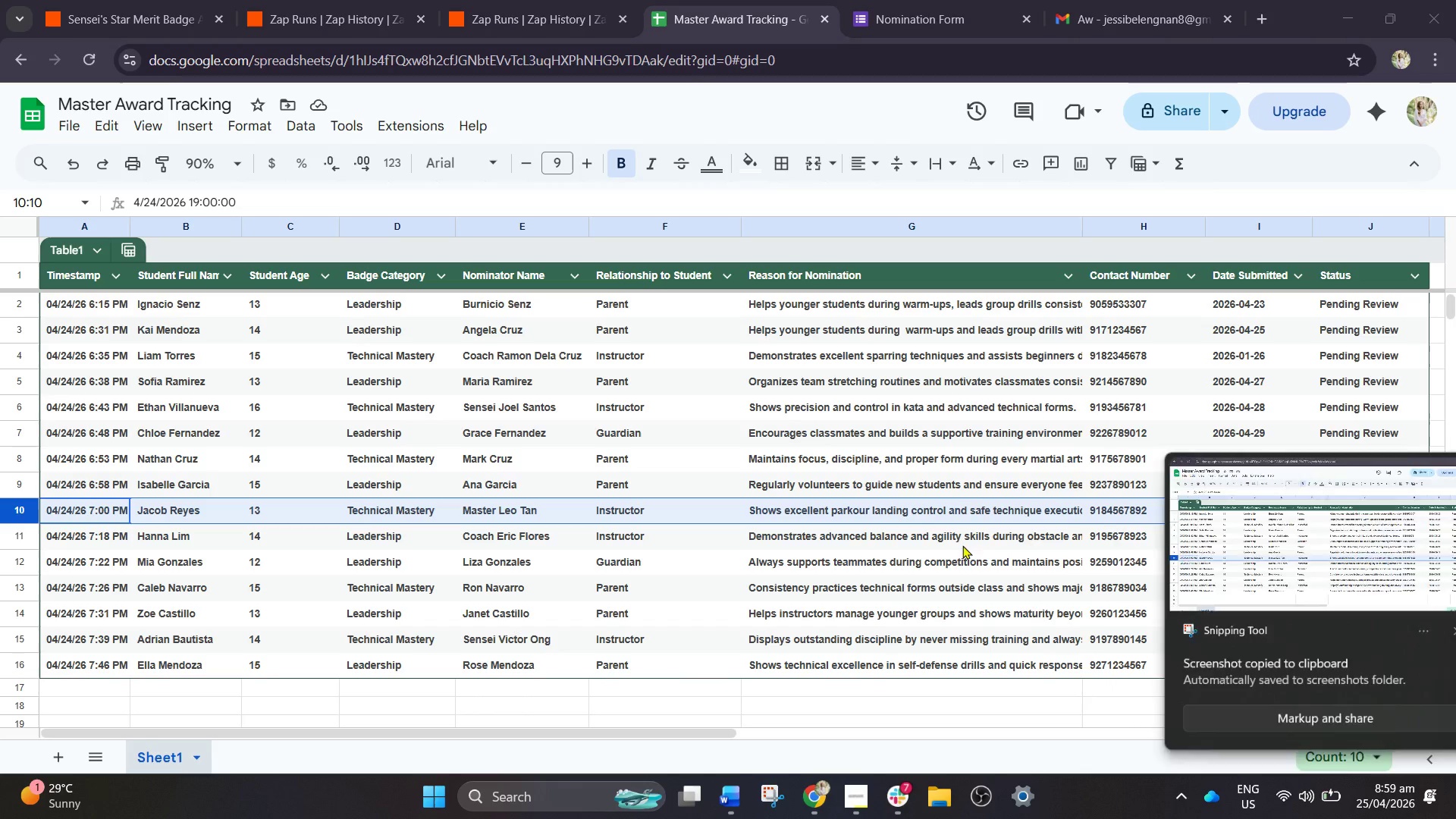 
right_click([800, 346])
 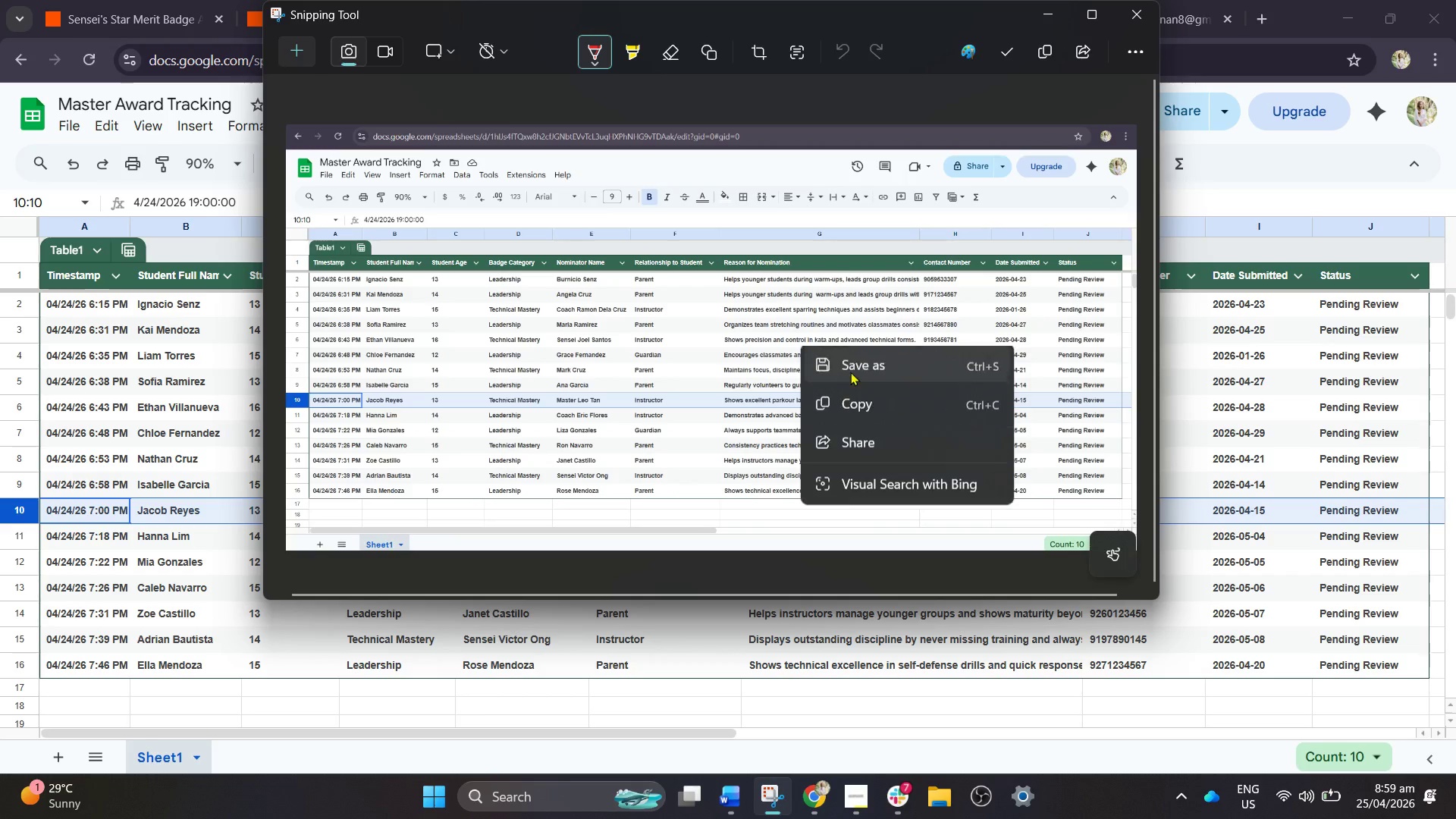 
left_click([854, 372])
 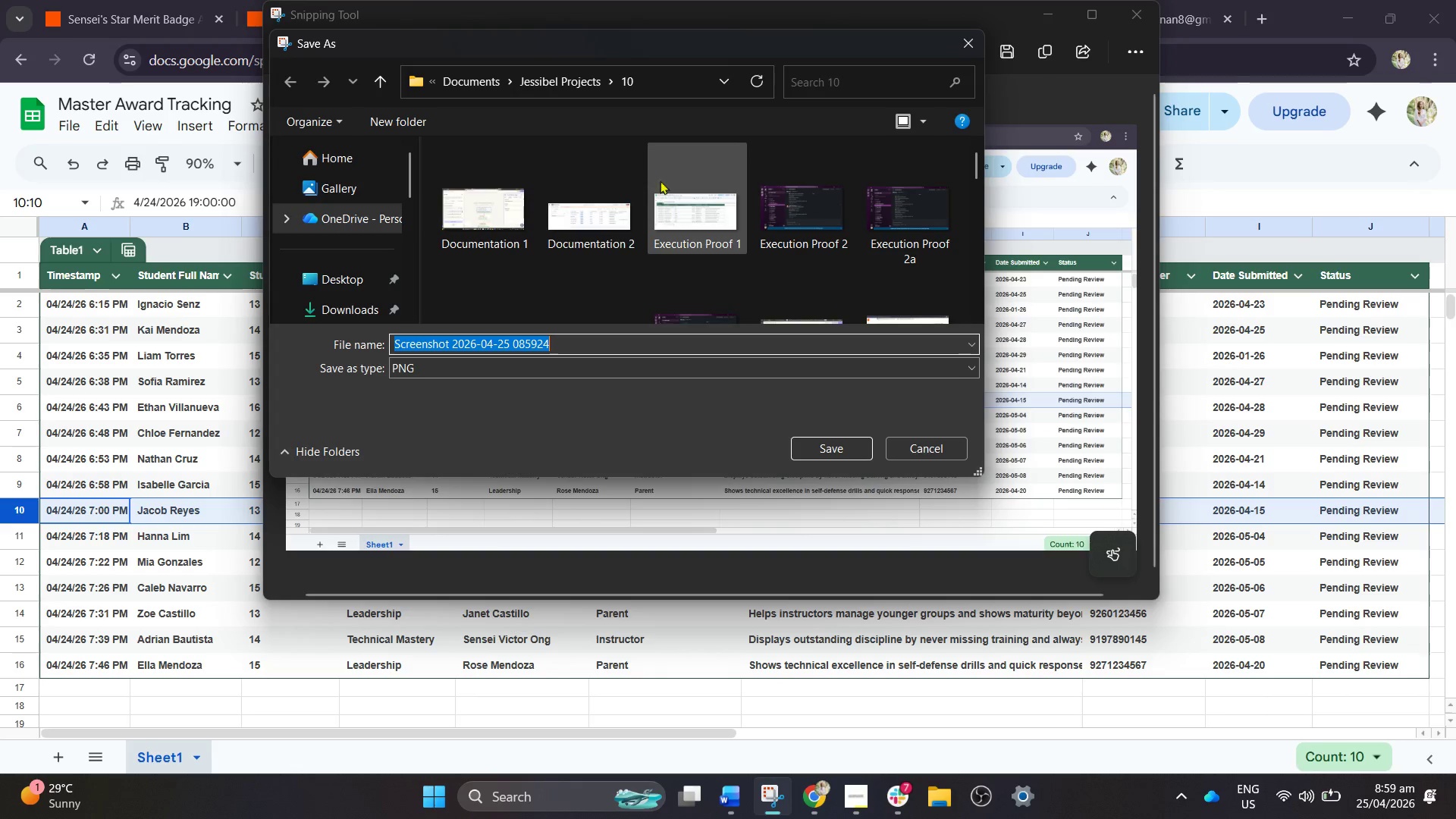 
left_click([576, 88])
 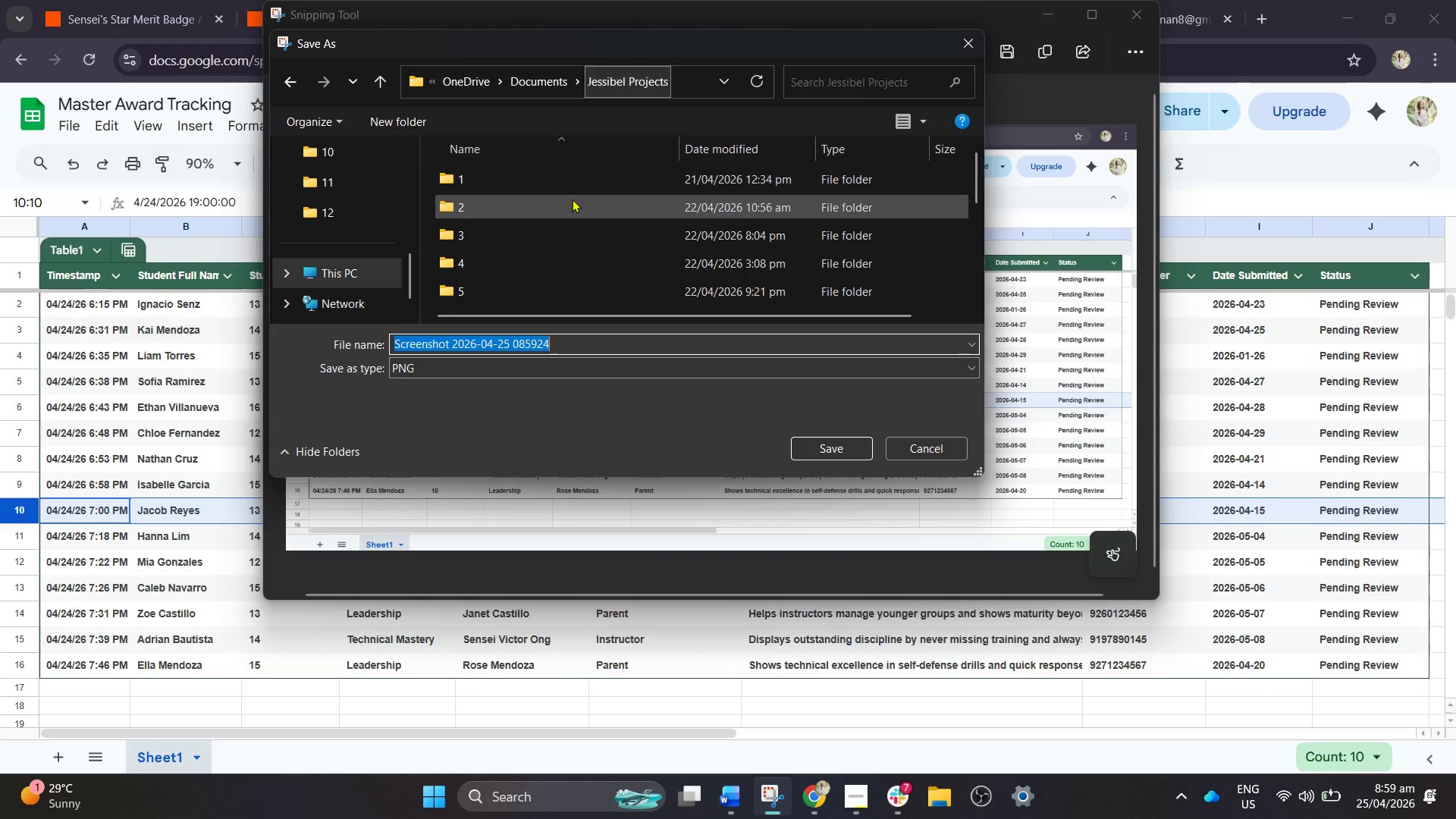 
scroll: coordinate [503, 269], scroll_direction: down, amount: 3.0
 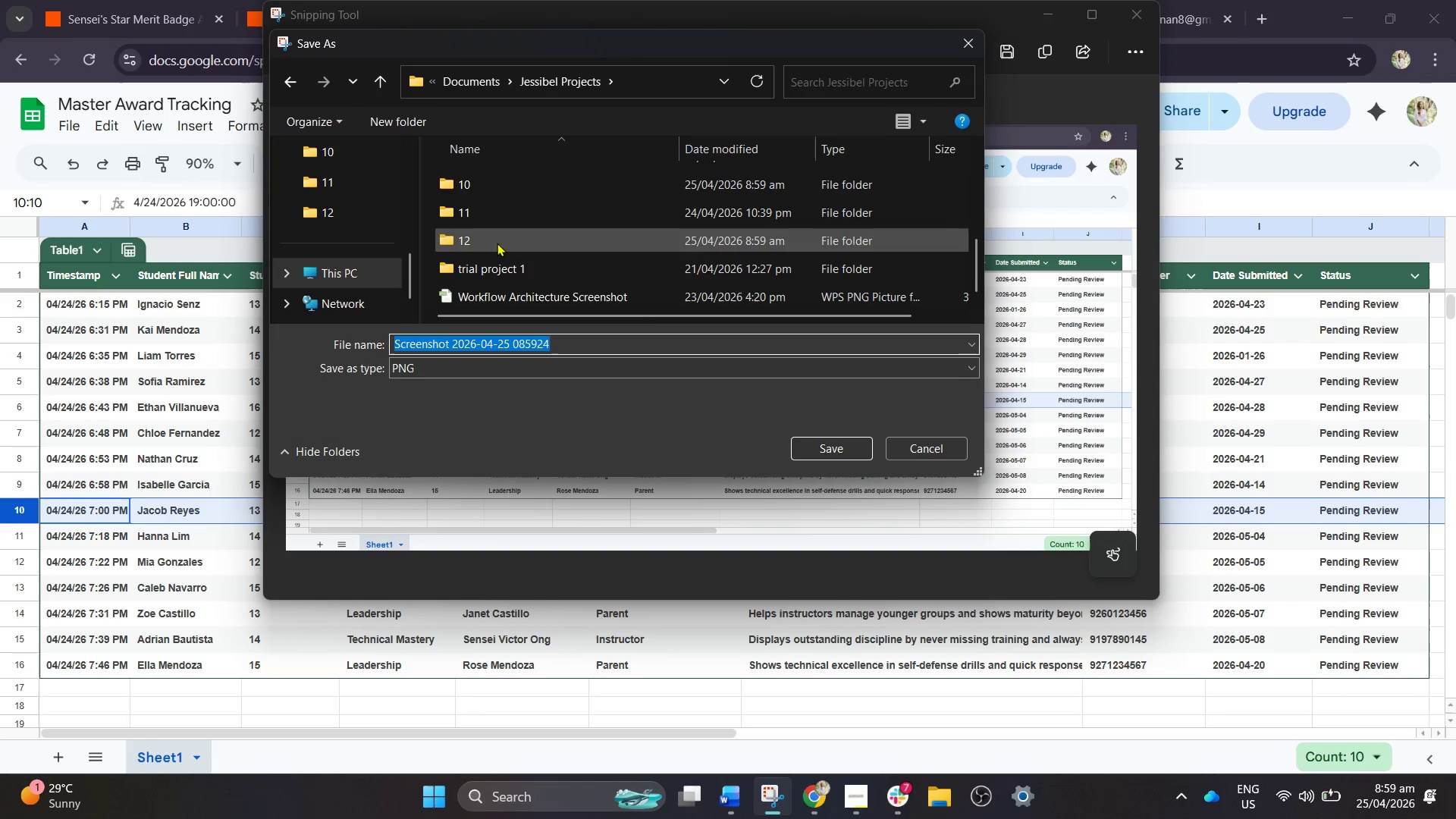 
double_click([497, 243])
 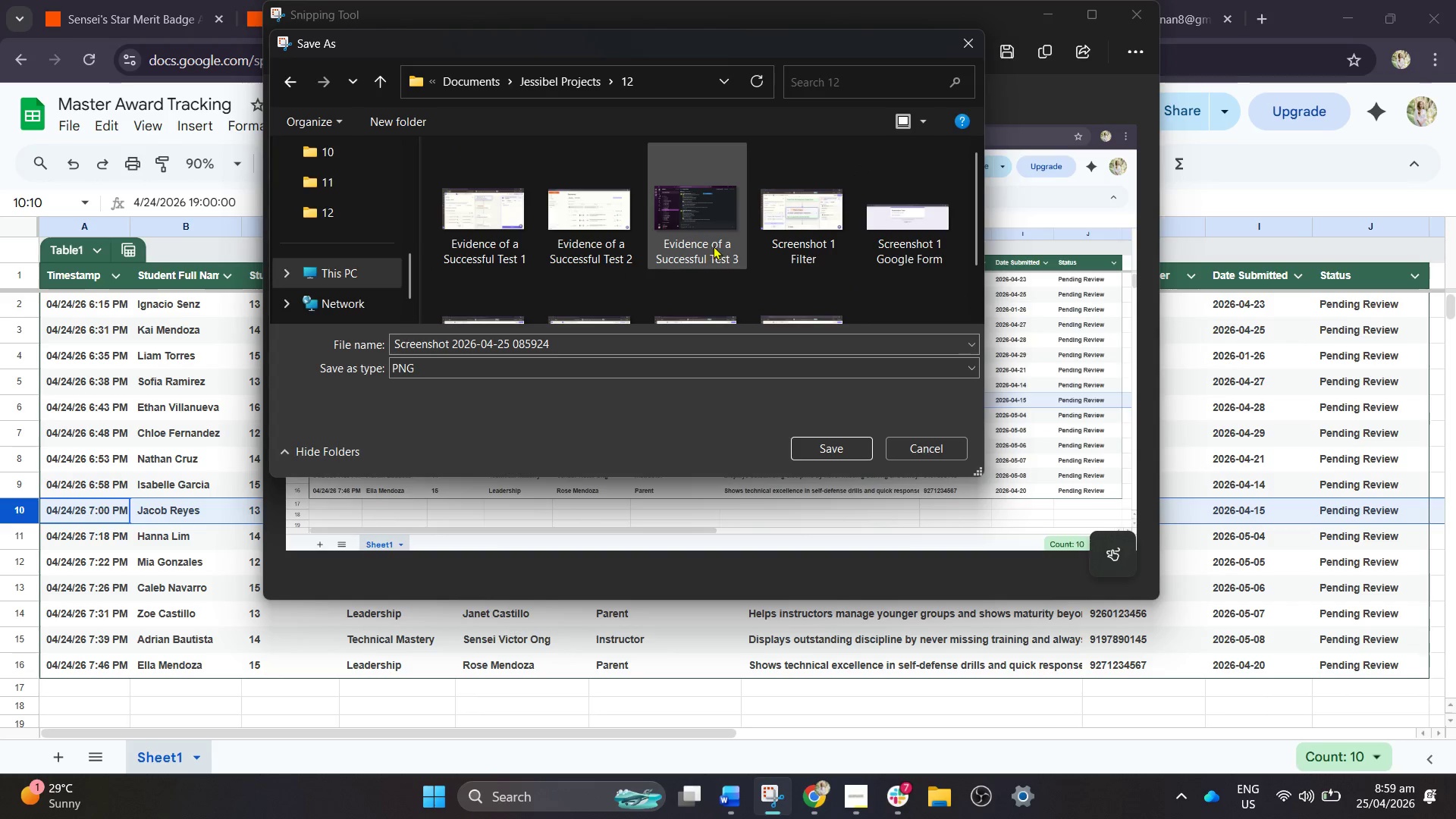 
left_click([713, 246])
 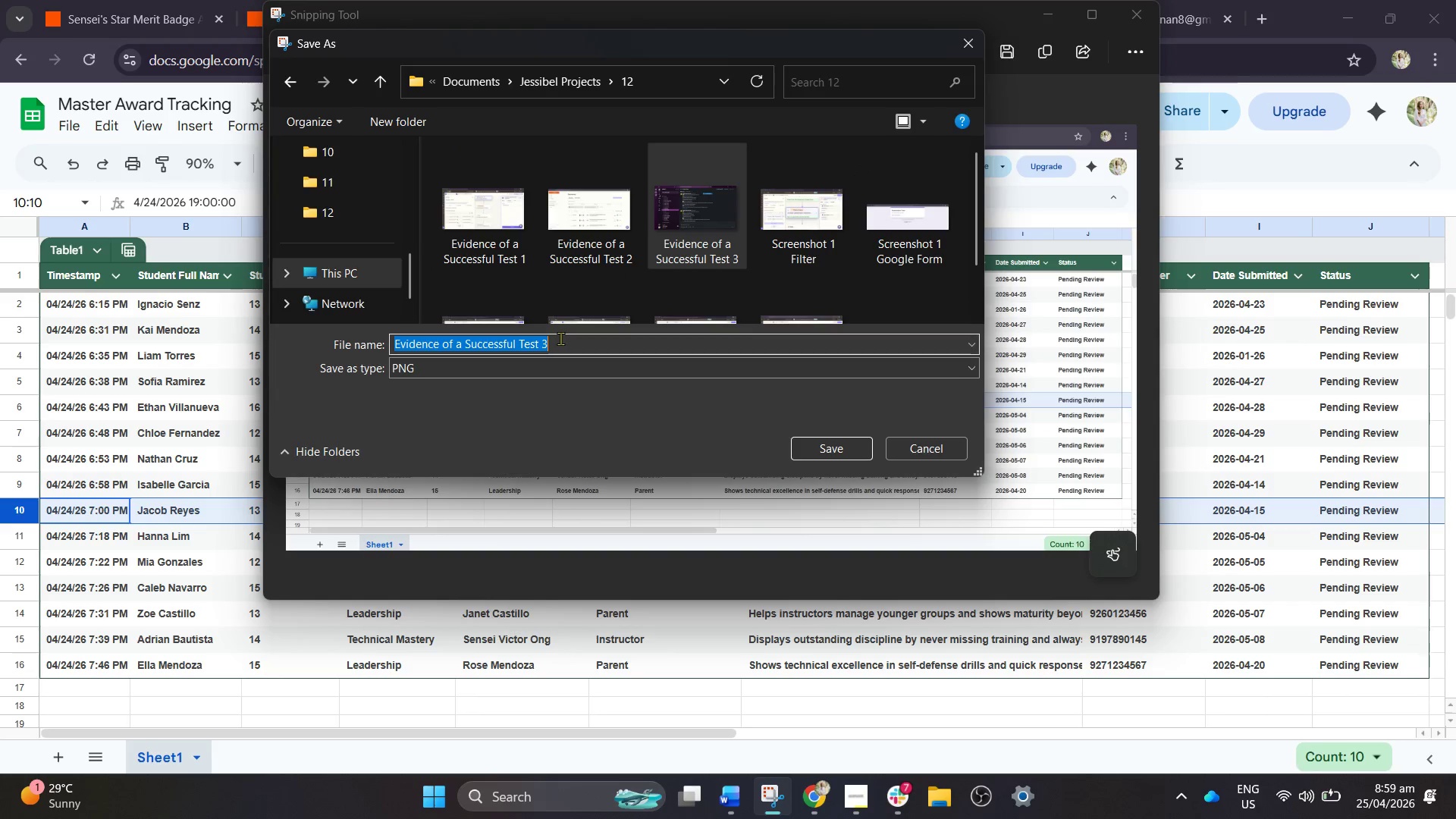 
double_click([560, 338])
 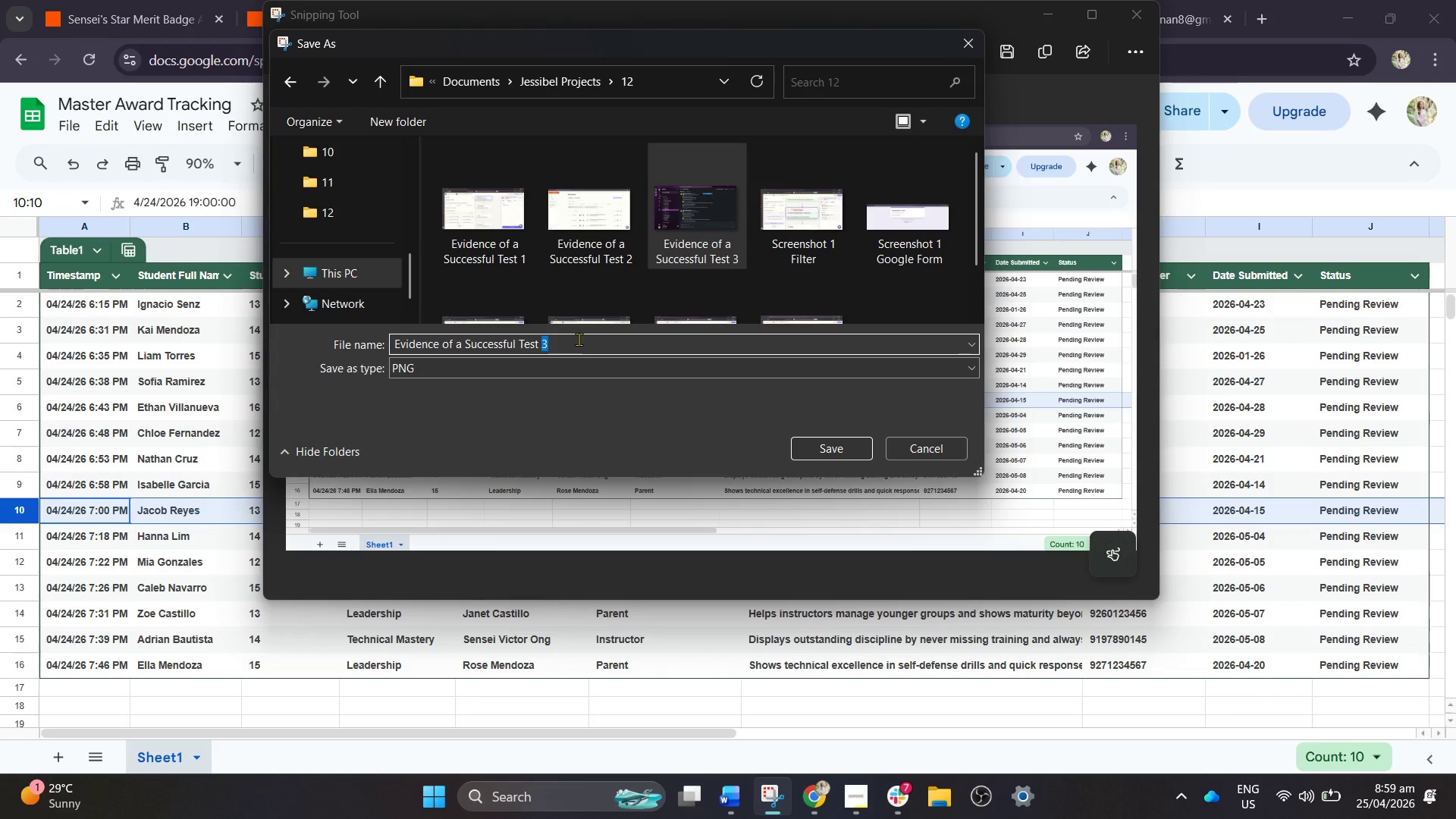 
key(4)
 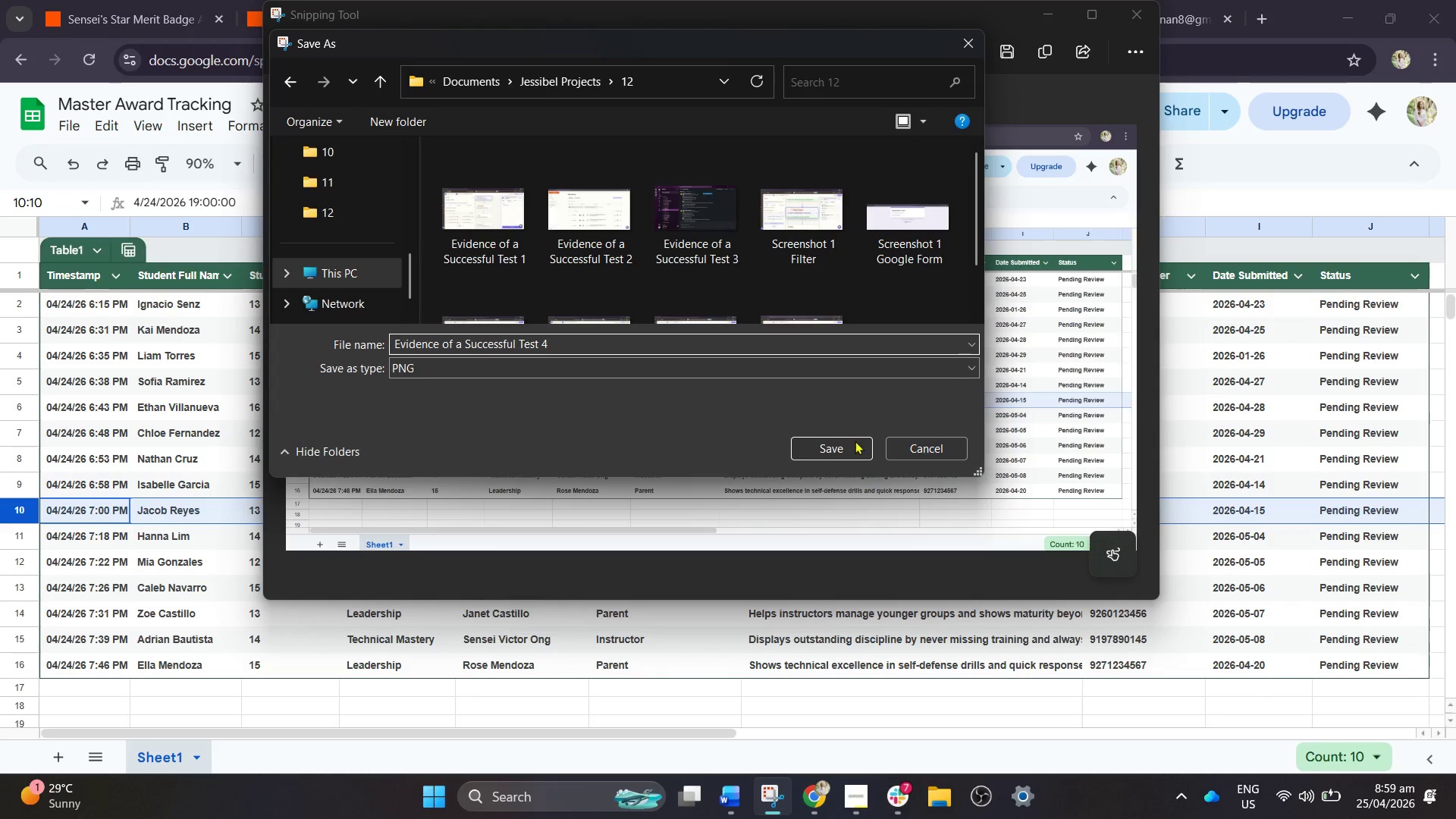 
left_click([855, 443])
 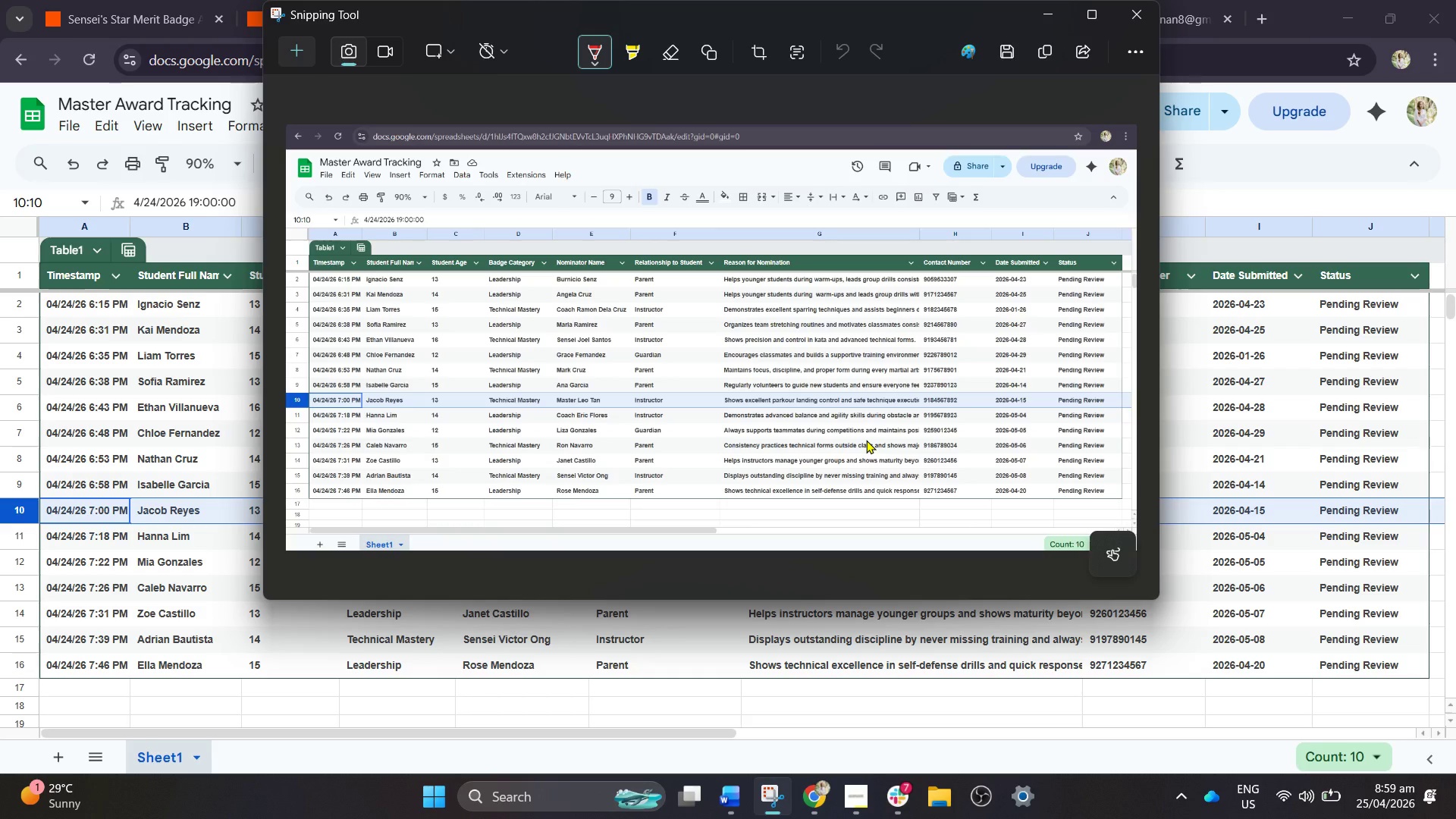 